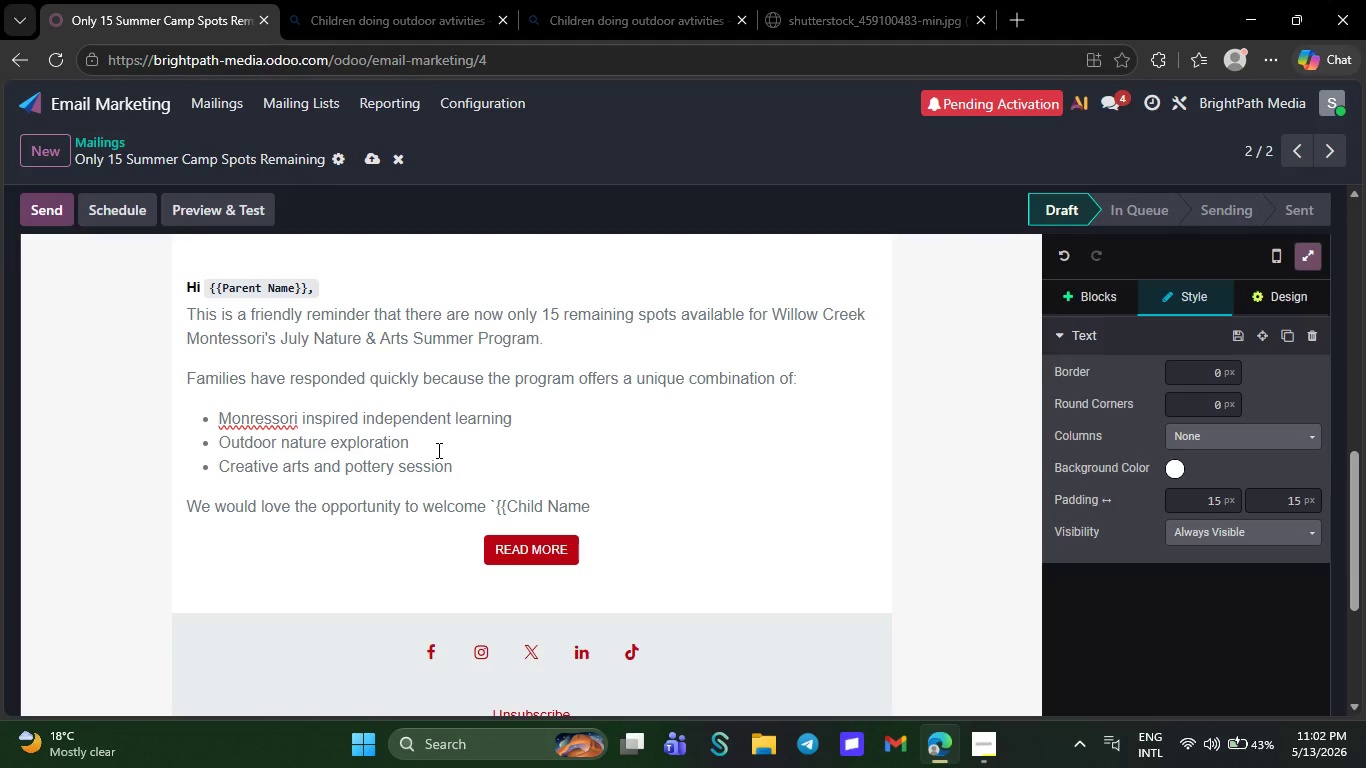 
left_click([599, 496])
 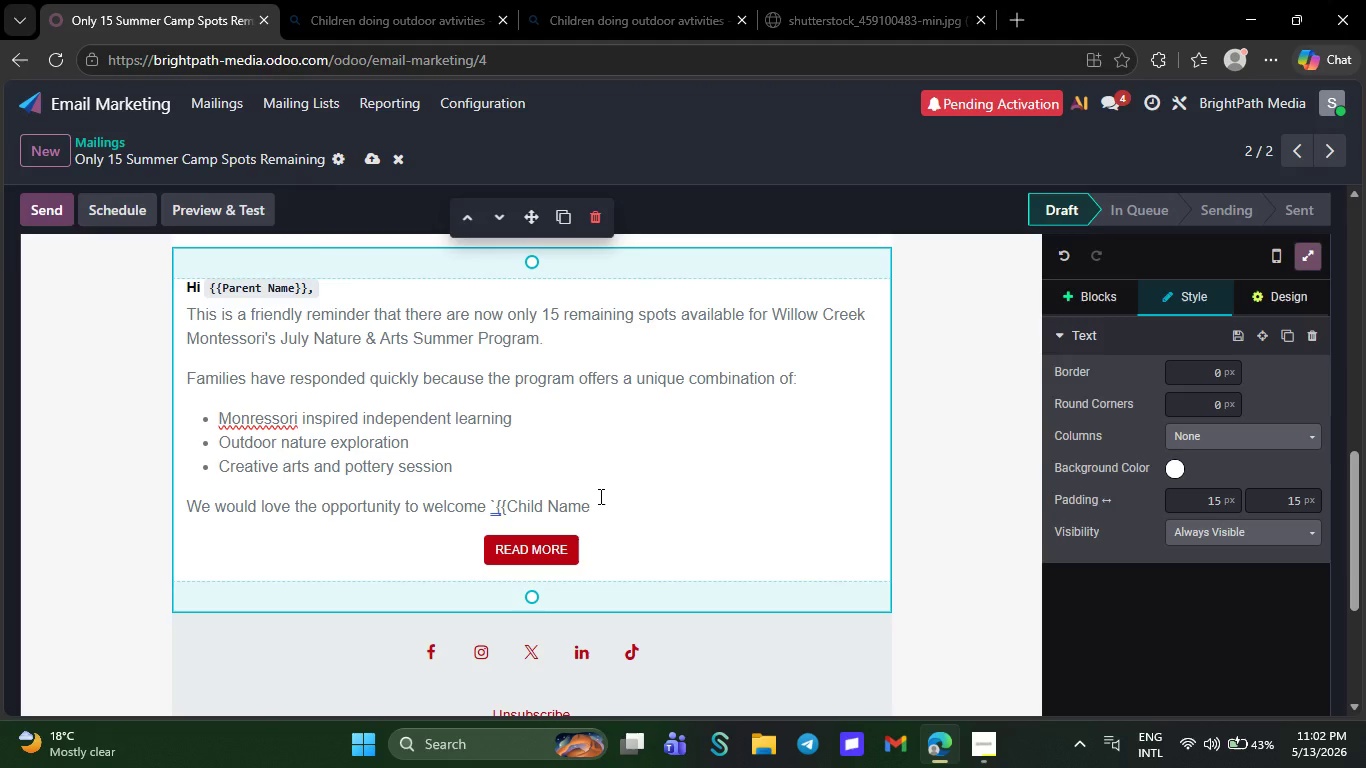 
type(}}` into this)
 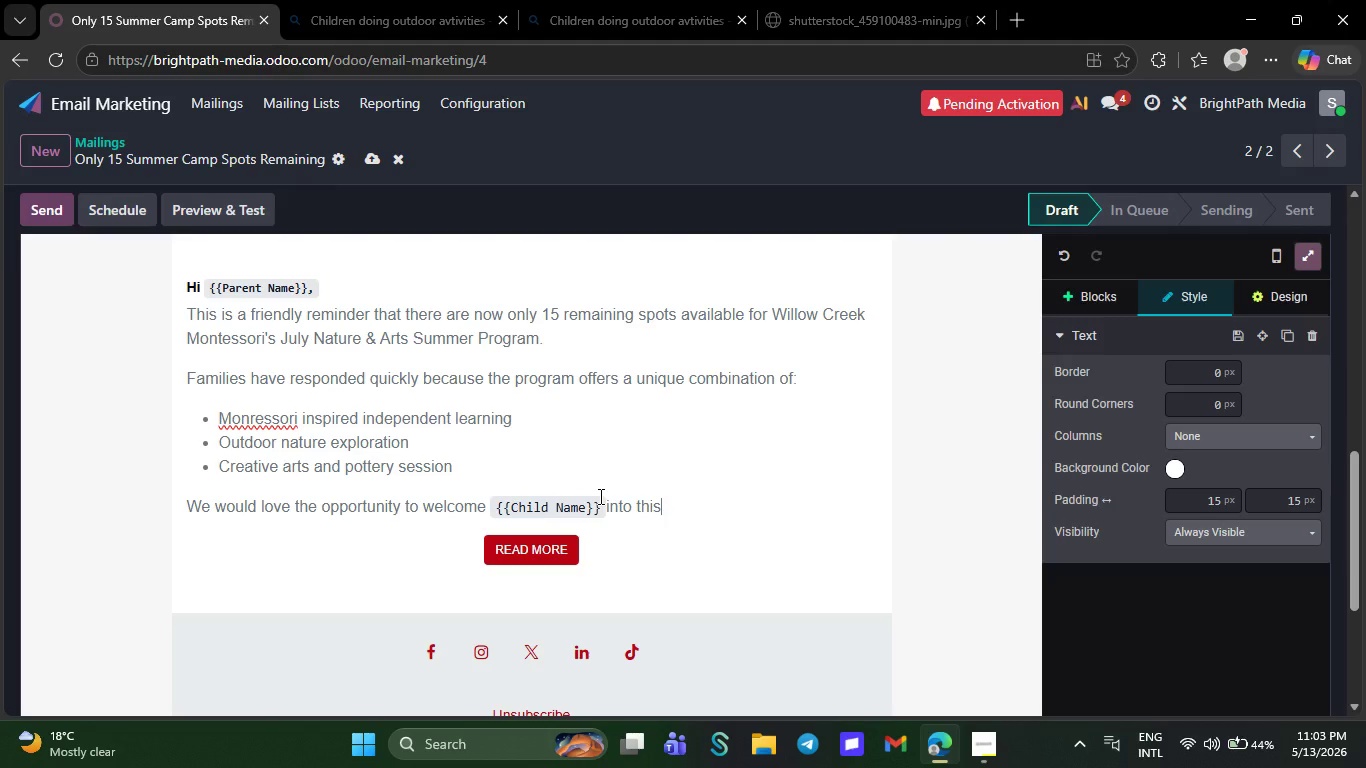 
wait(6.16)
 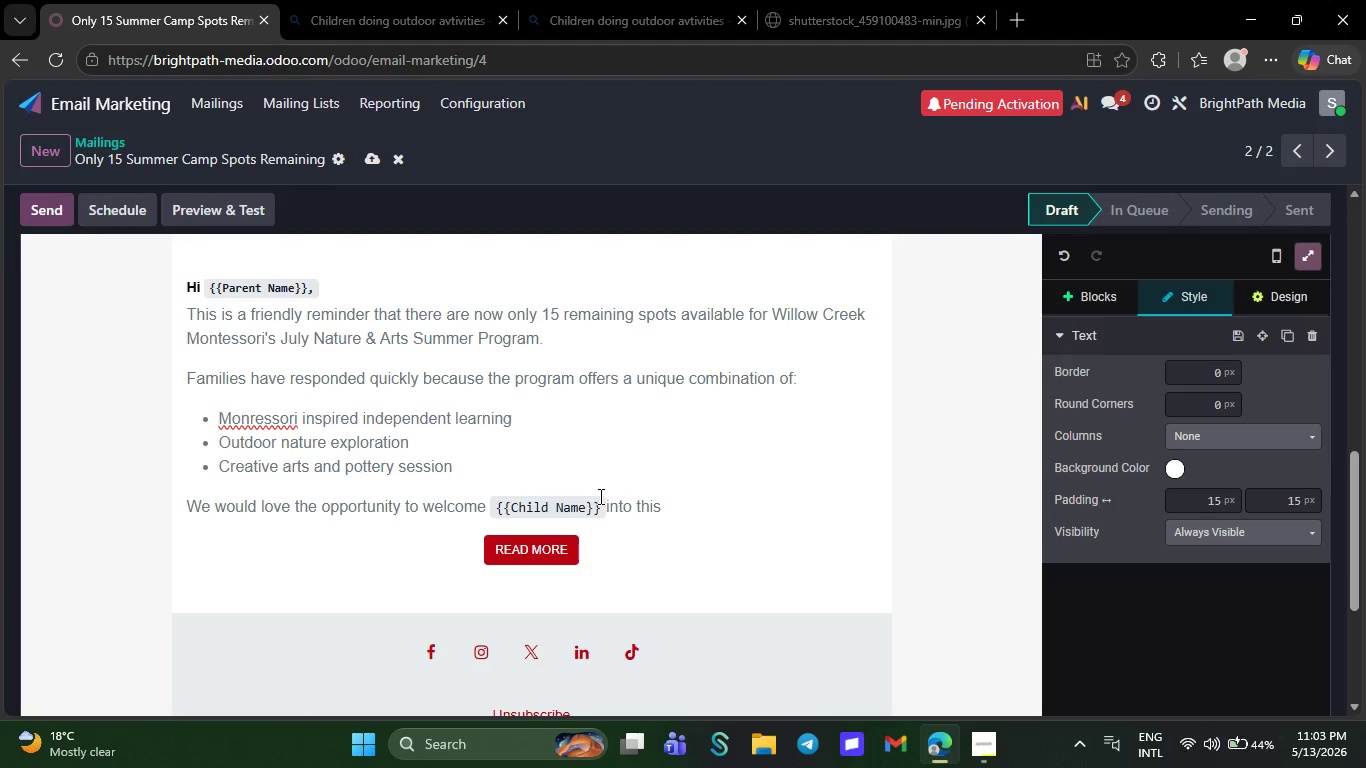 
type(summer's group before )
 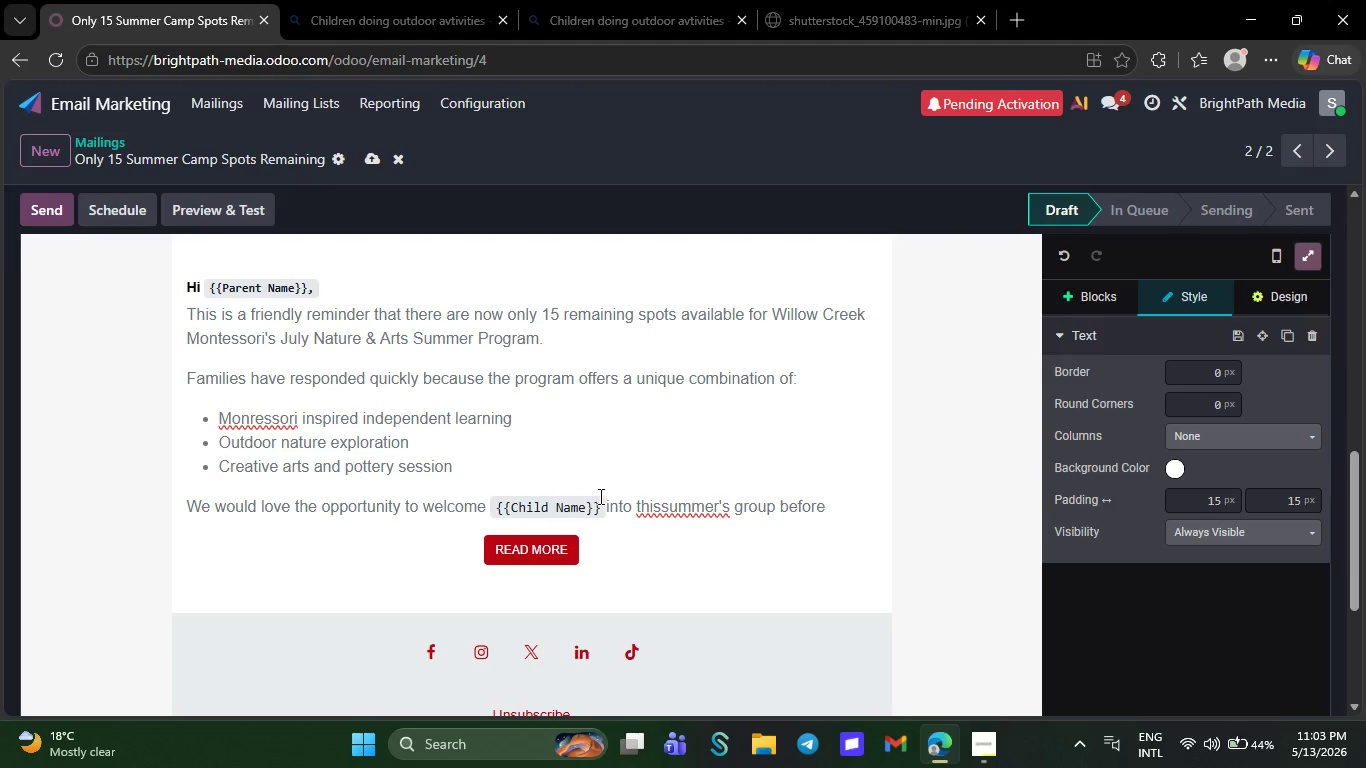 
type(enrollment closes)
 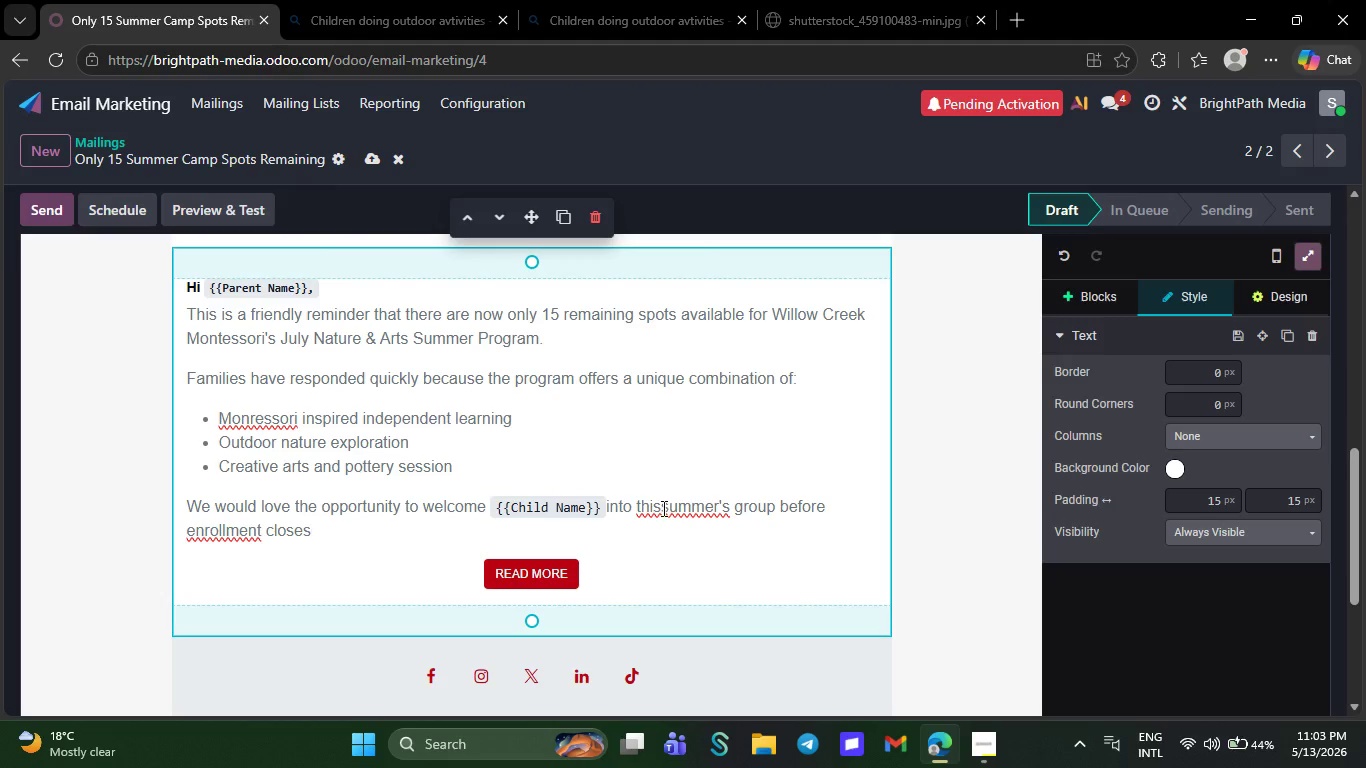 
right_click([662, 506])
 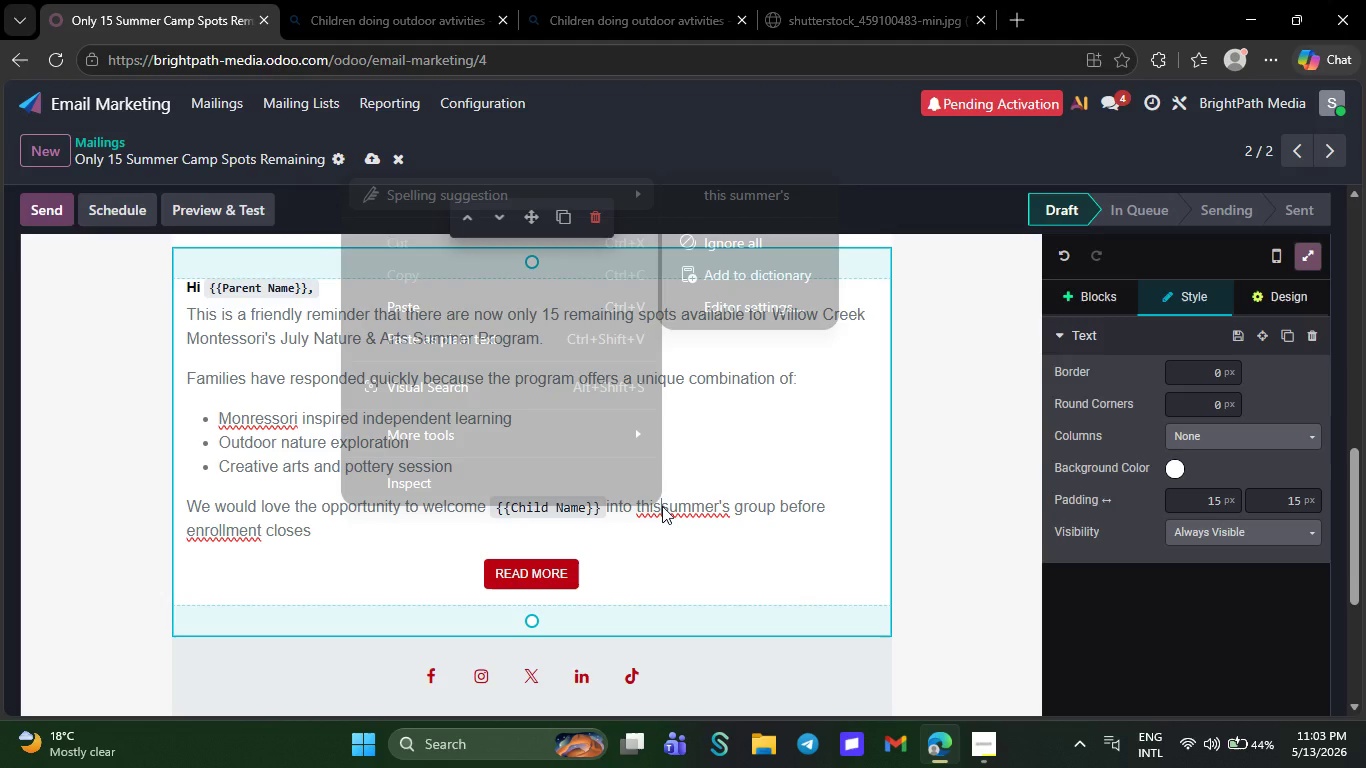 
left_click([761, 202])
 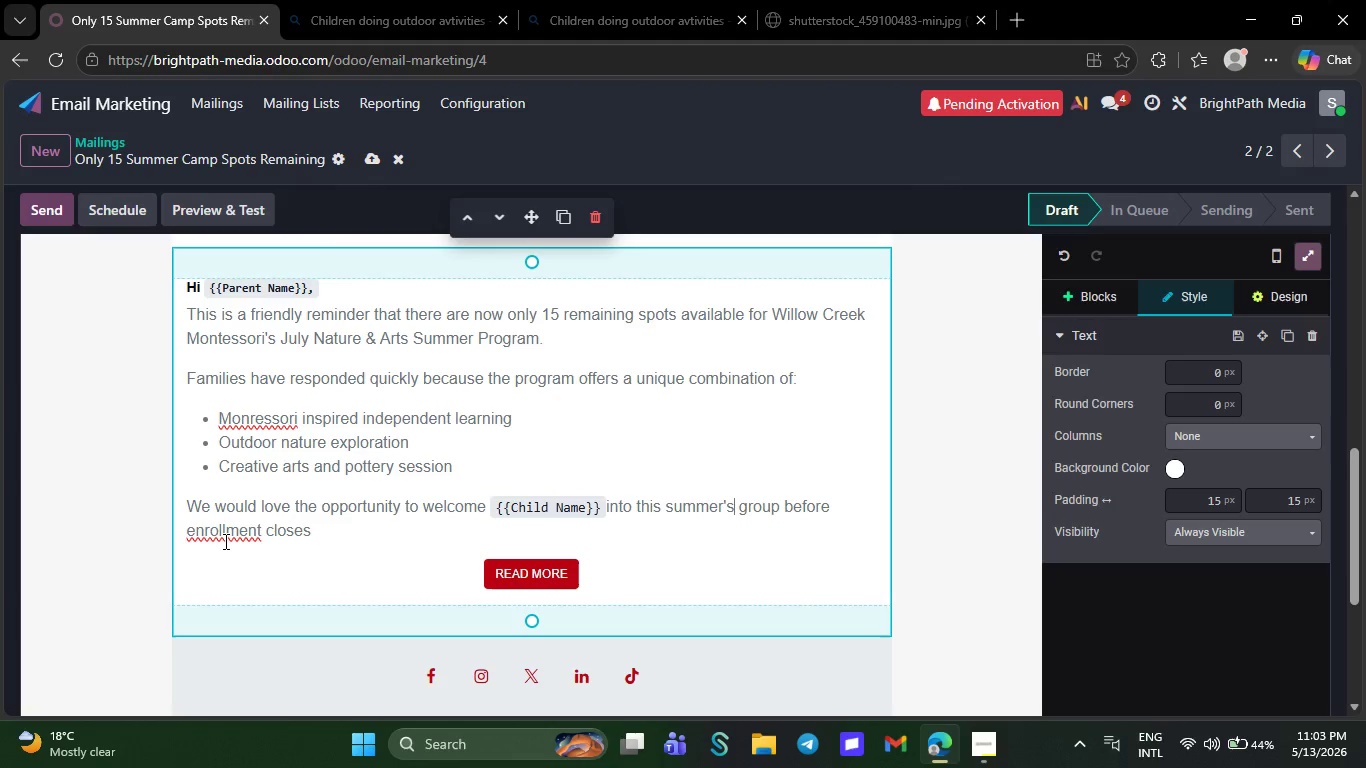 
right_click([224, 542])
 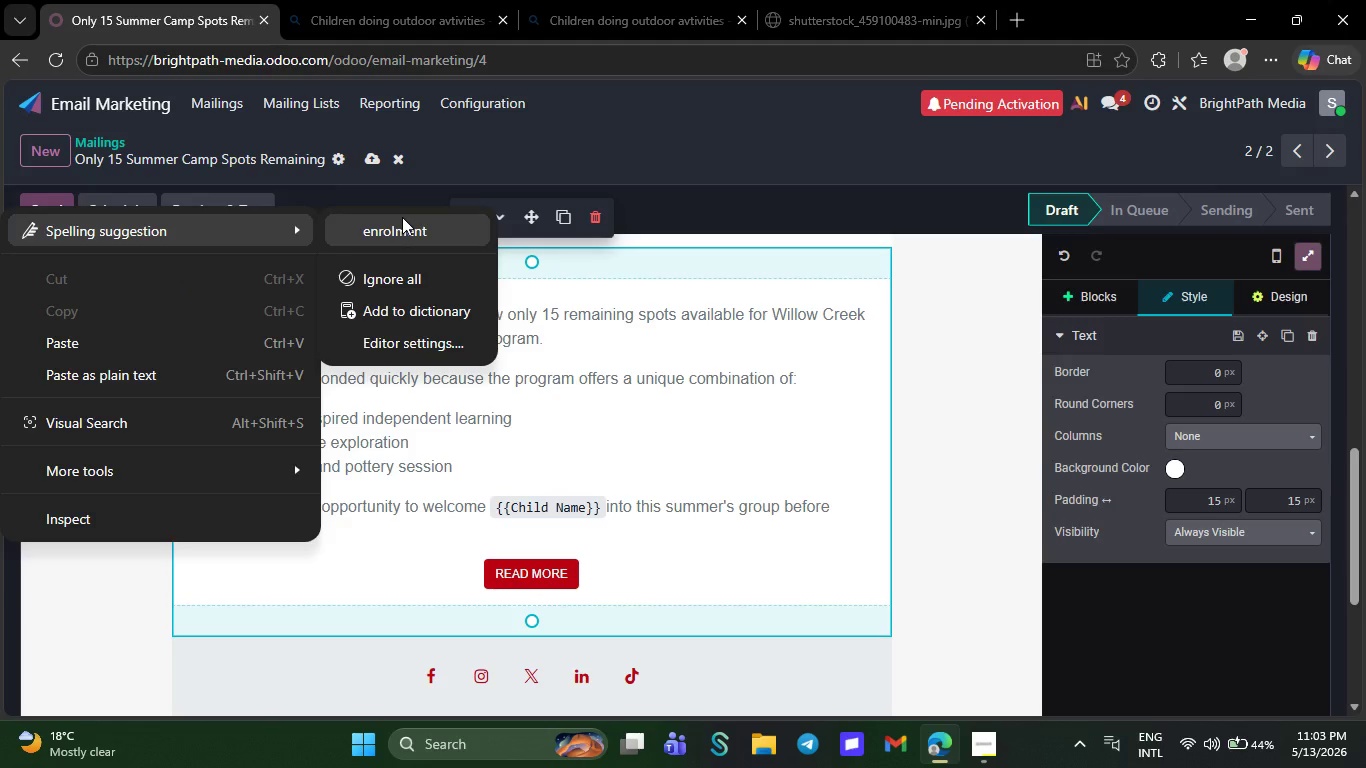 
left_click([402, 217])
 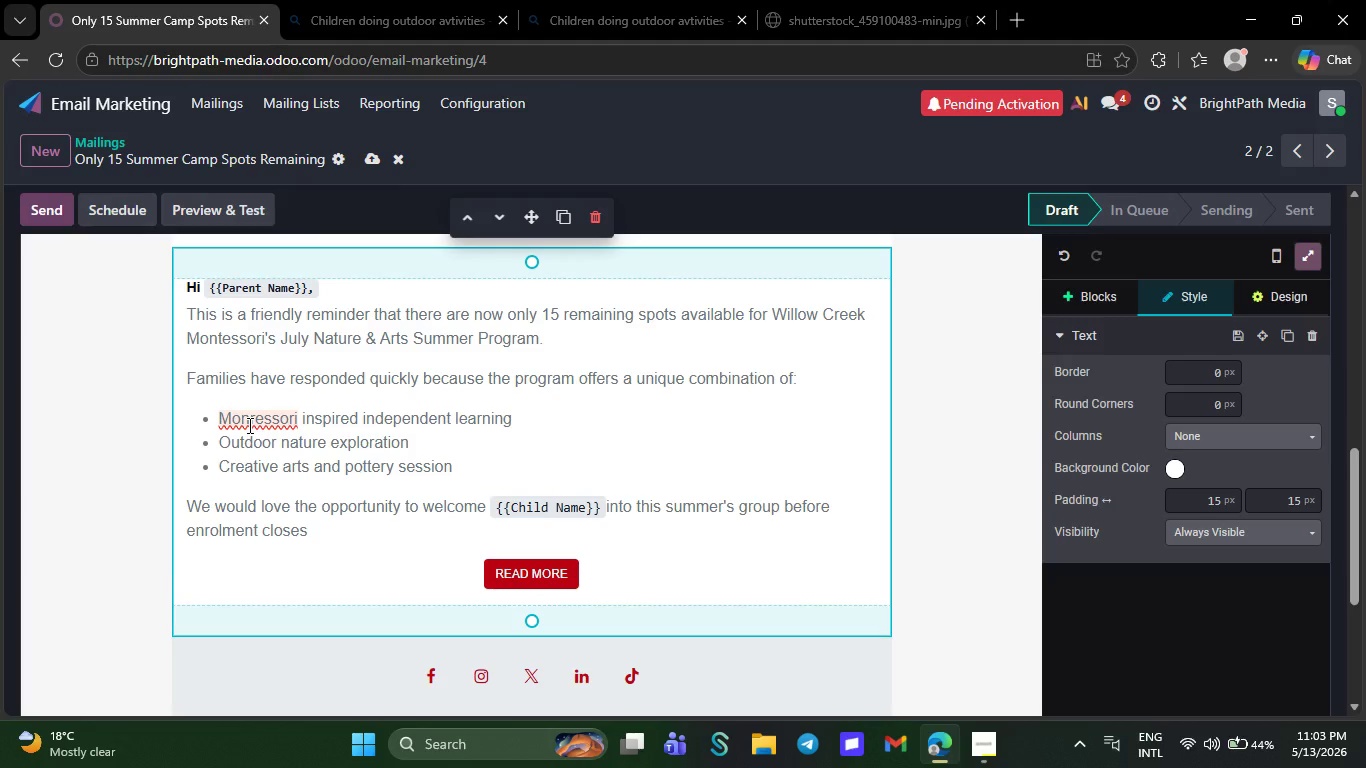 
right_click([251, 417])
 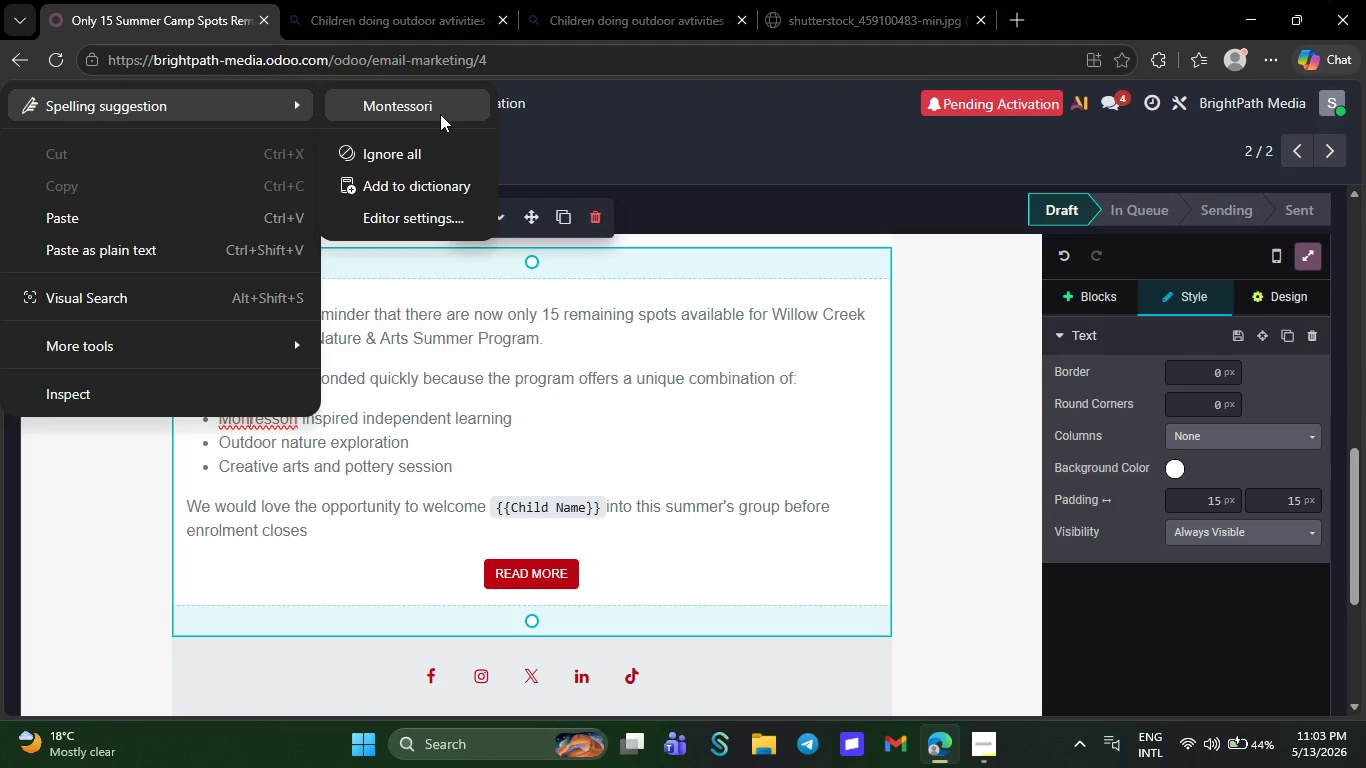 
left_click([440, 114])
 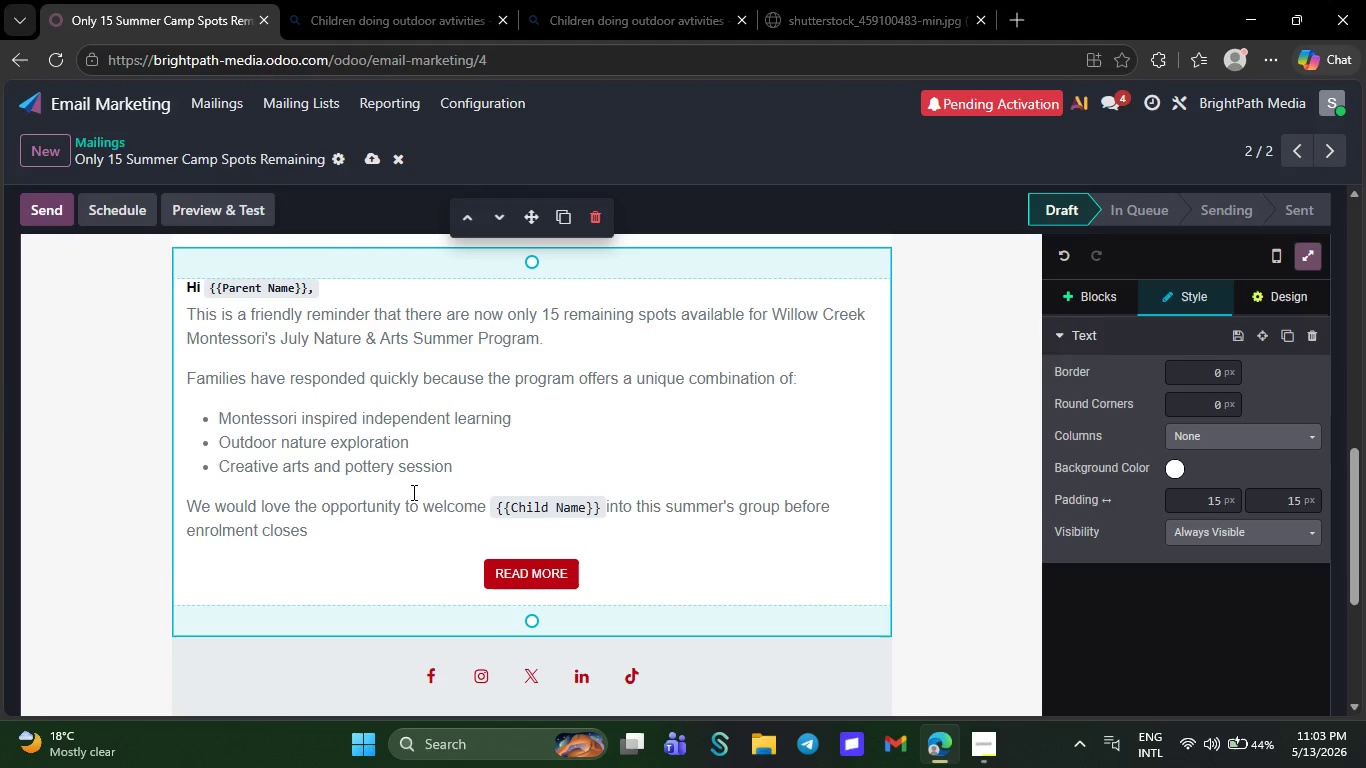 
left_click([374, 534])
 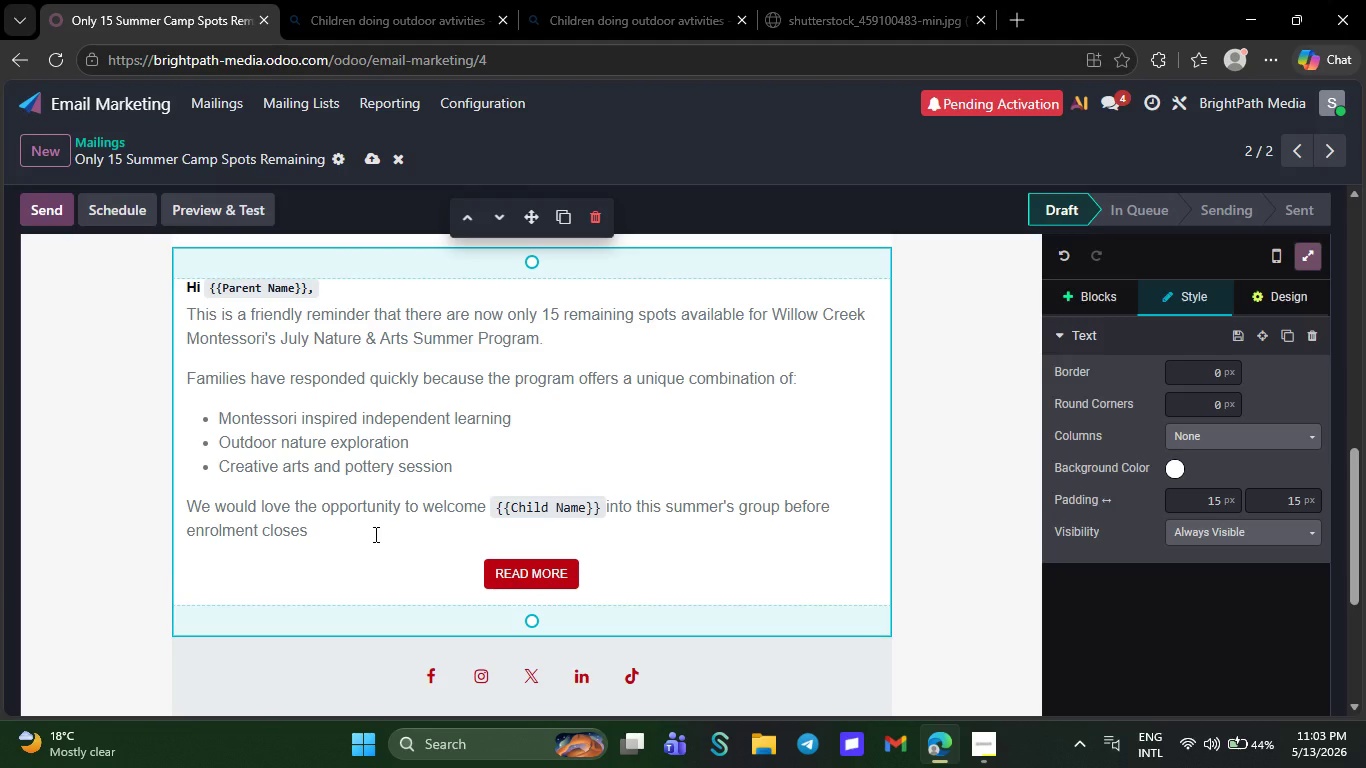 
key(NumpadEnter)
type(Thank you)
 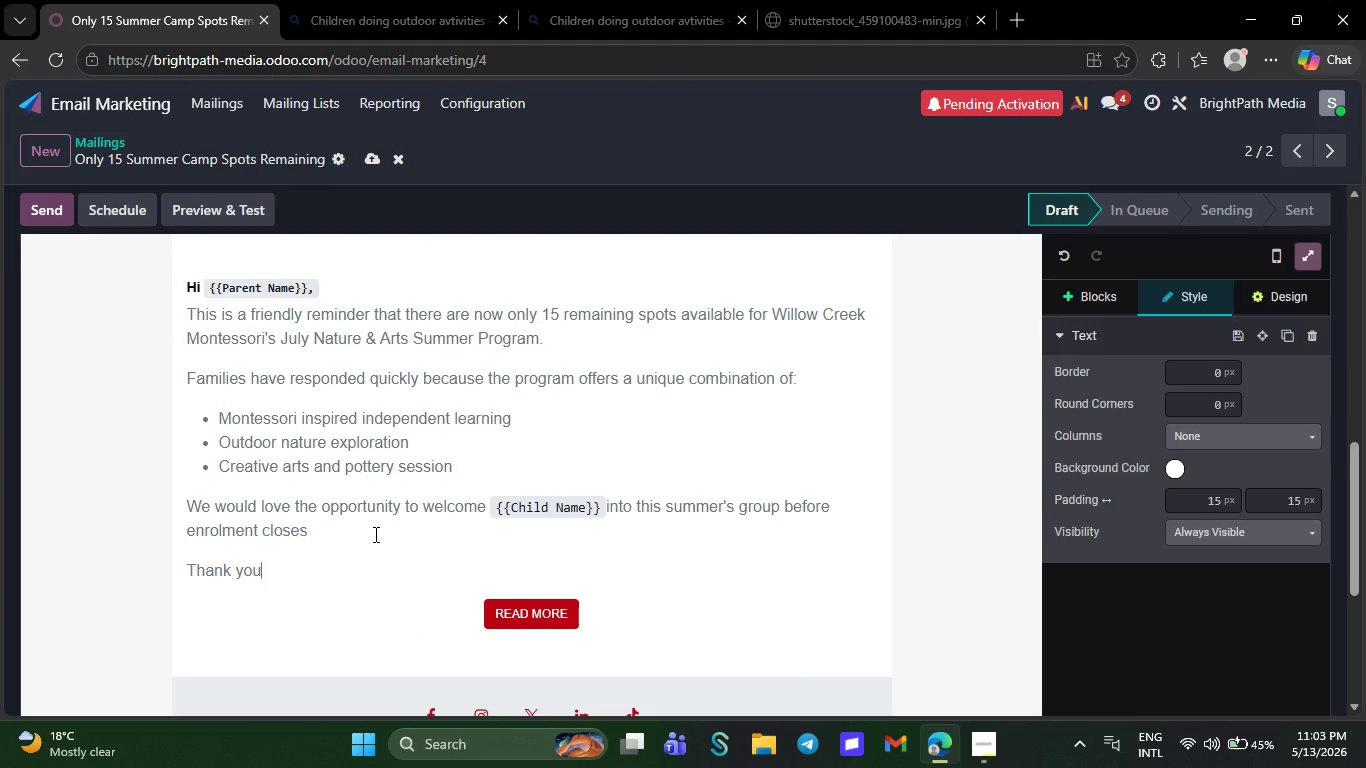 
key(Shift+Enter)
 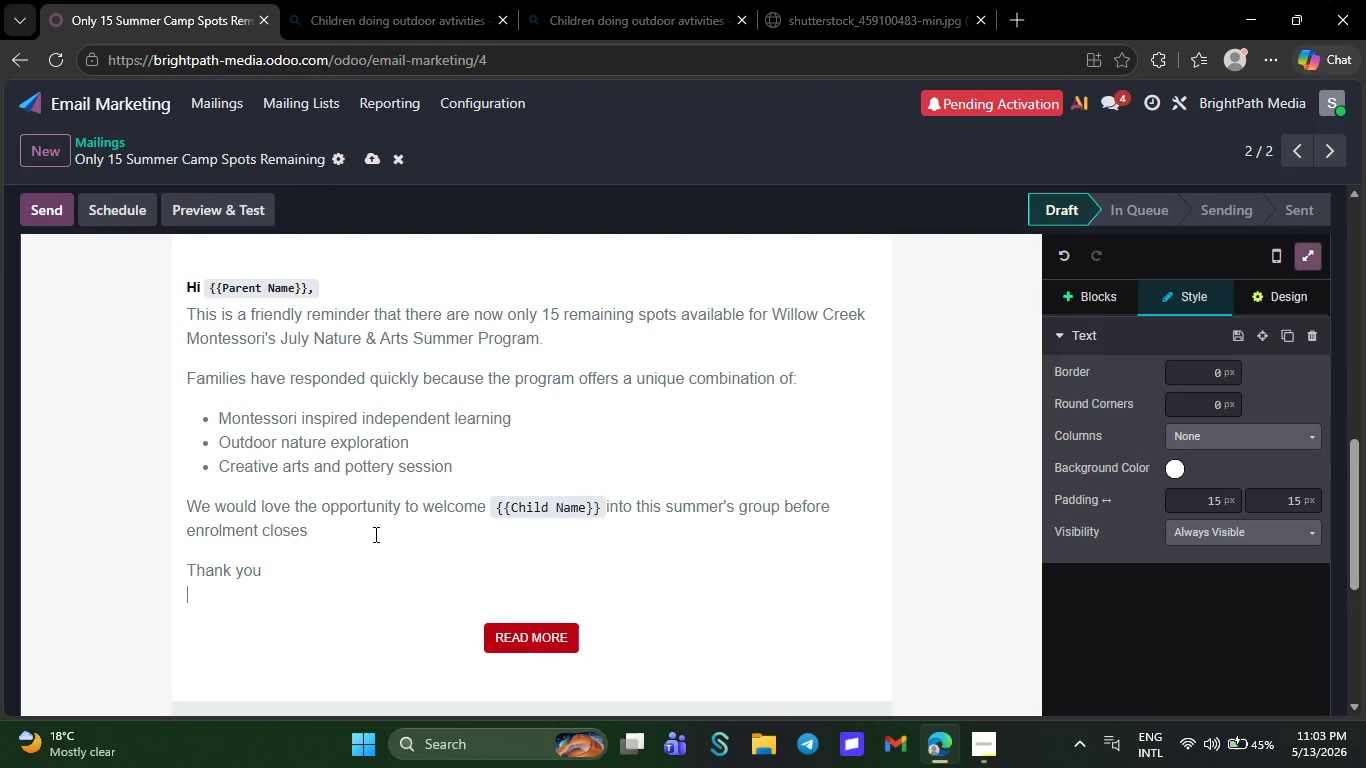 
type(Willow Creek MO)
key(Backspace)
type(onte)
 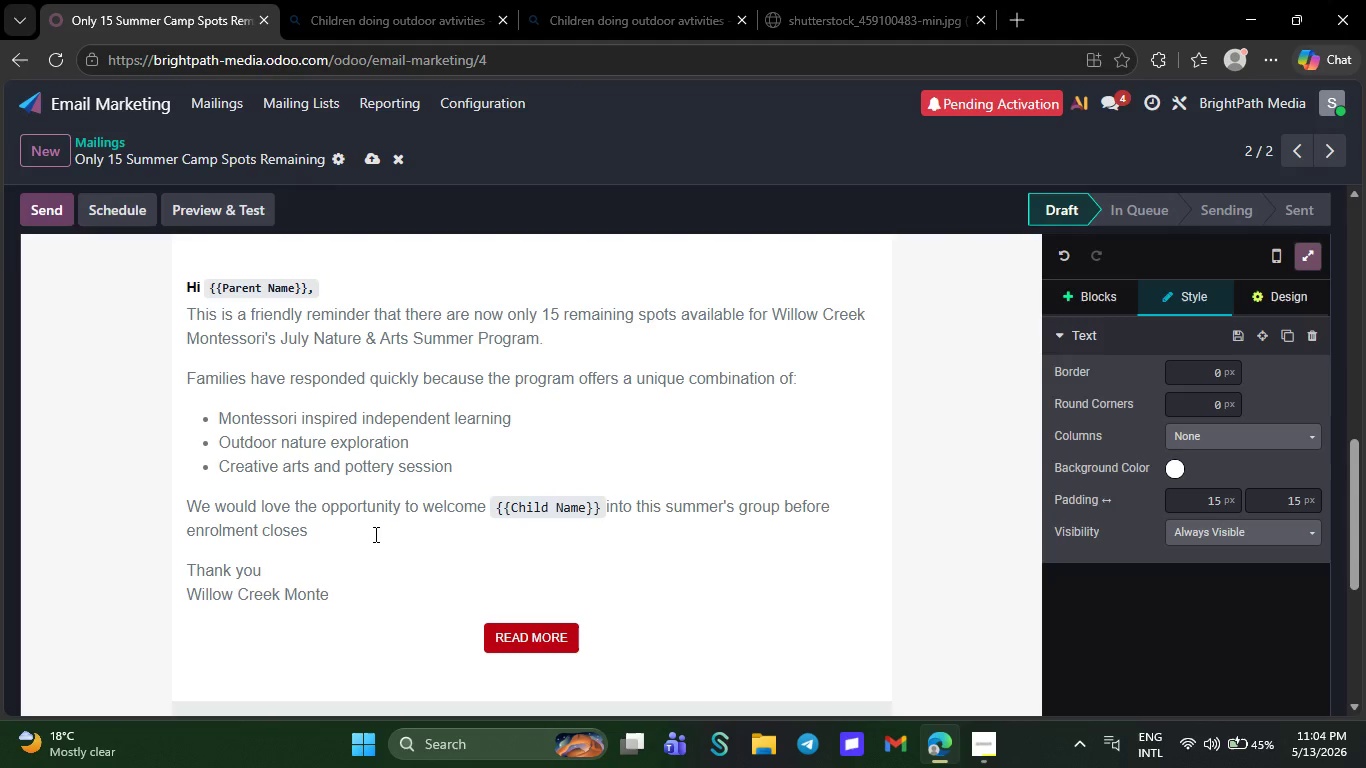 
type(ssori)
 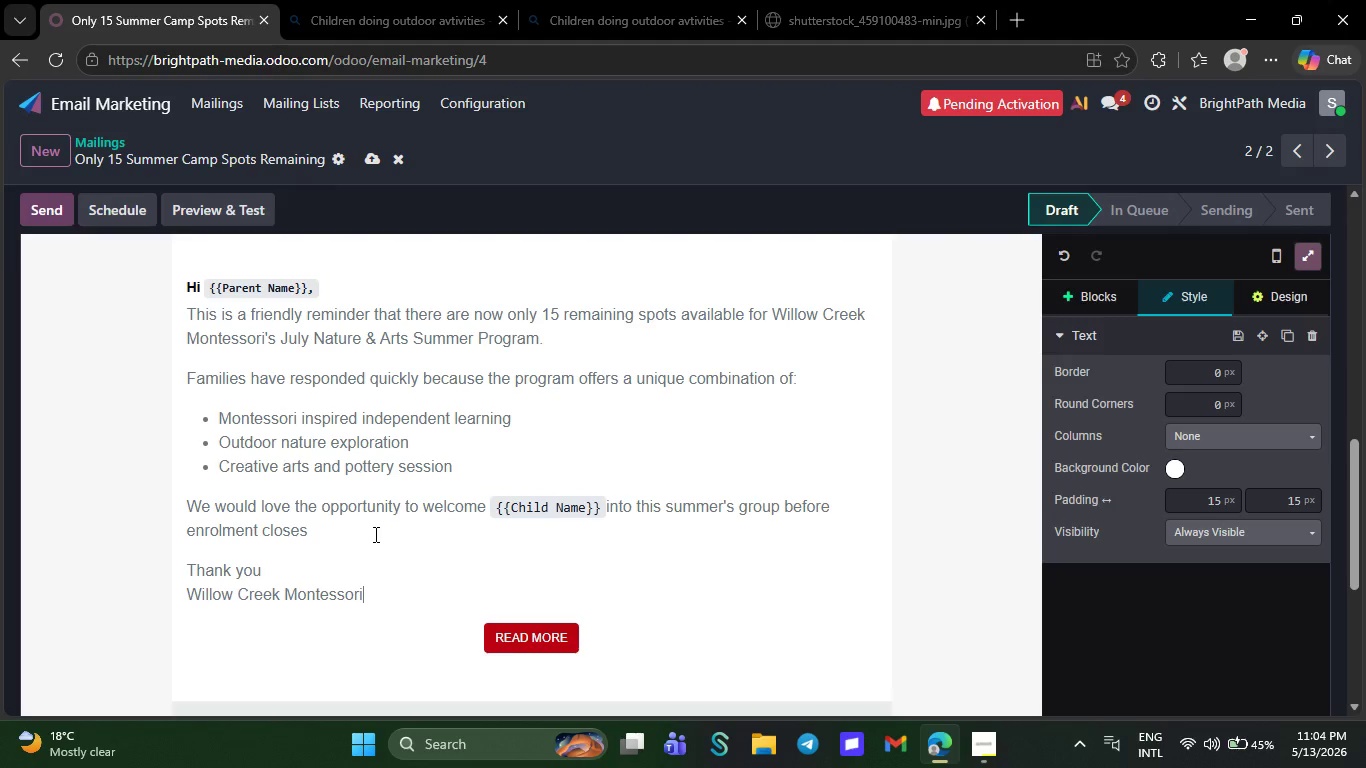 
key(Shift+Enter)
 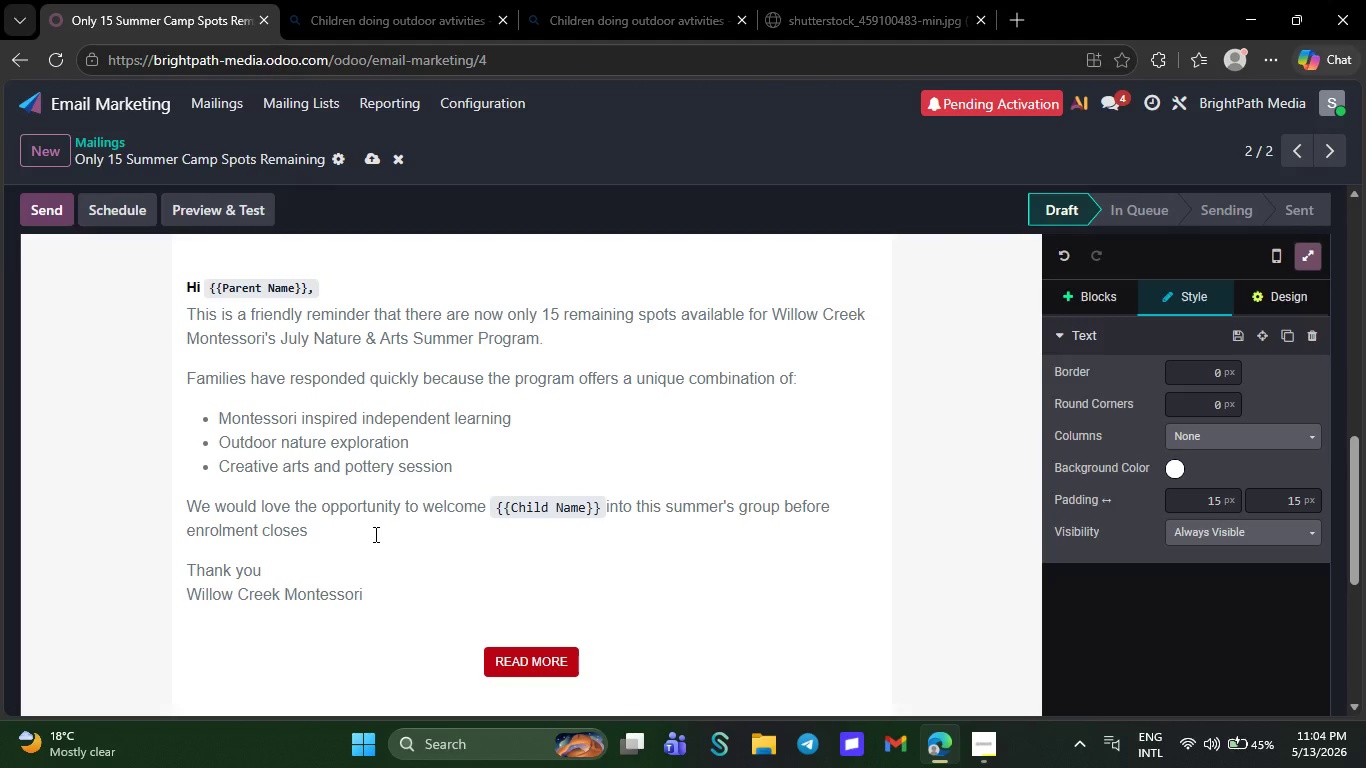 
type(Brif)
key(Backspace)
type(ghtPath ME)
key(Backspace)
type(edia Team)
 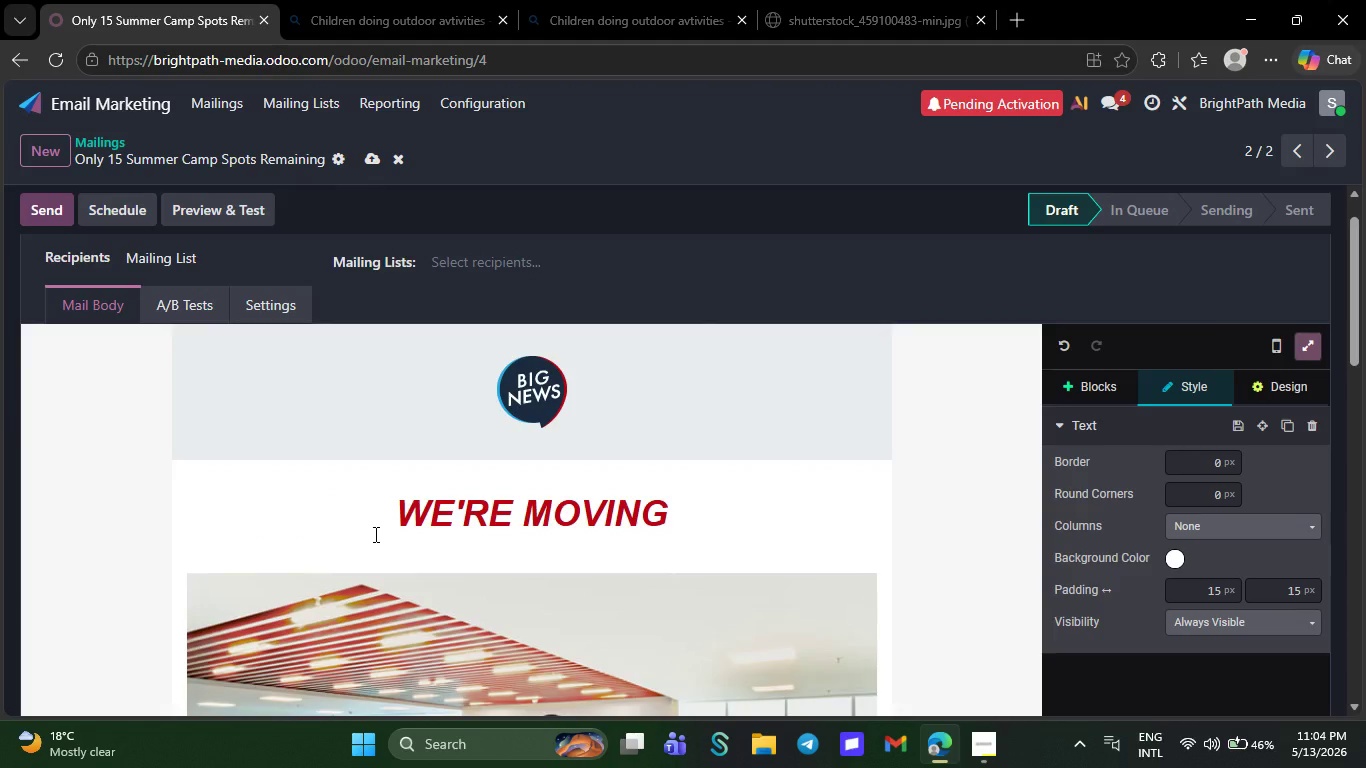 
wait(23.23)
 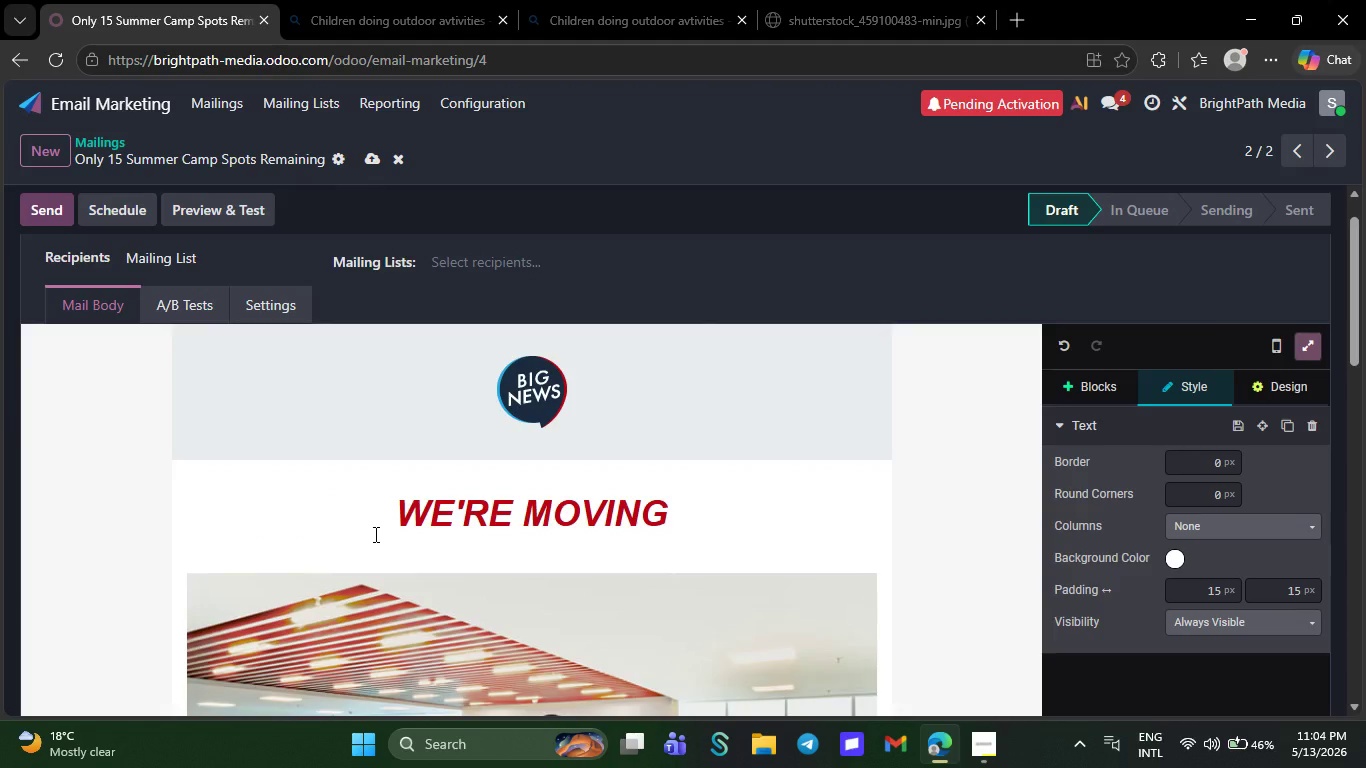 
left_click_drag(start_coordinate=[721, 508], to_coordinate=[325, 509])
 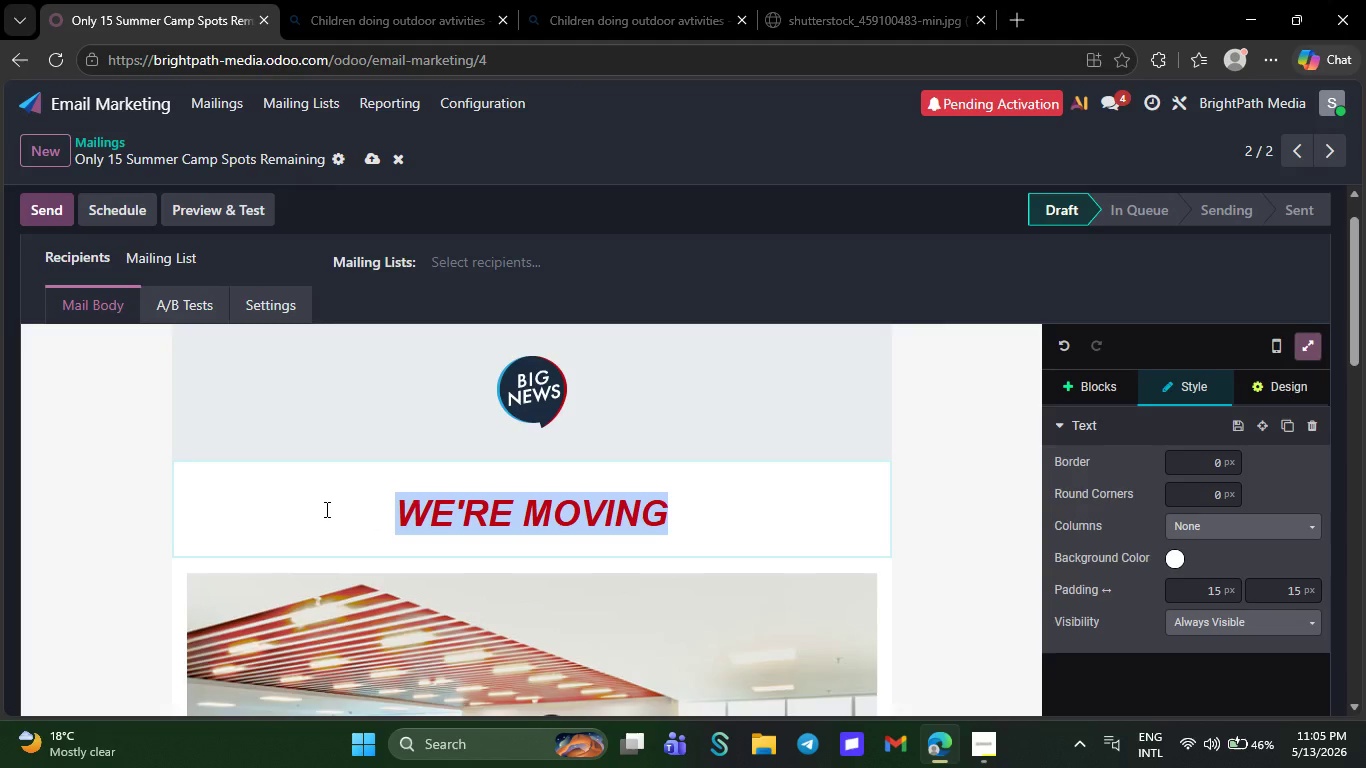 
type(Only 15 spots remain for July - secure your child's place before enrollment closes)
 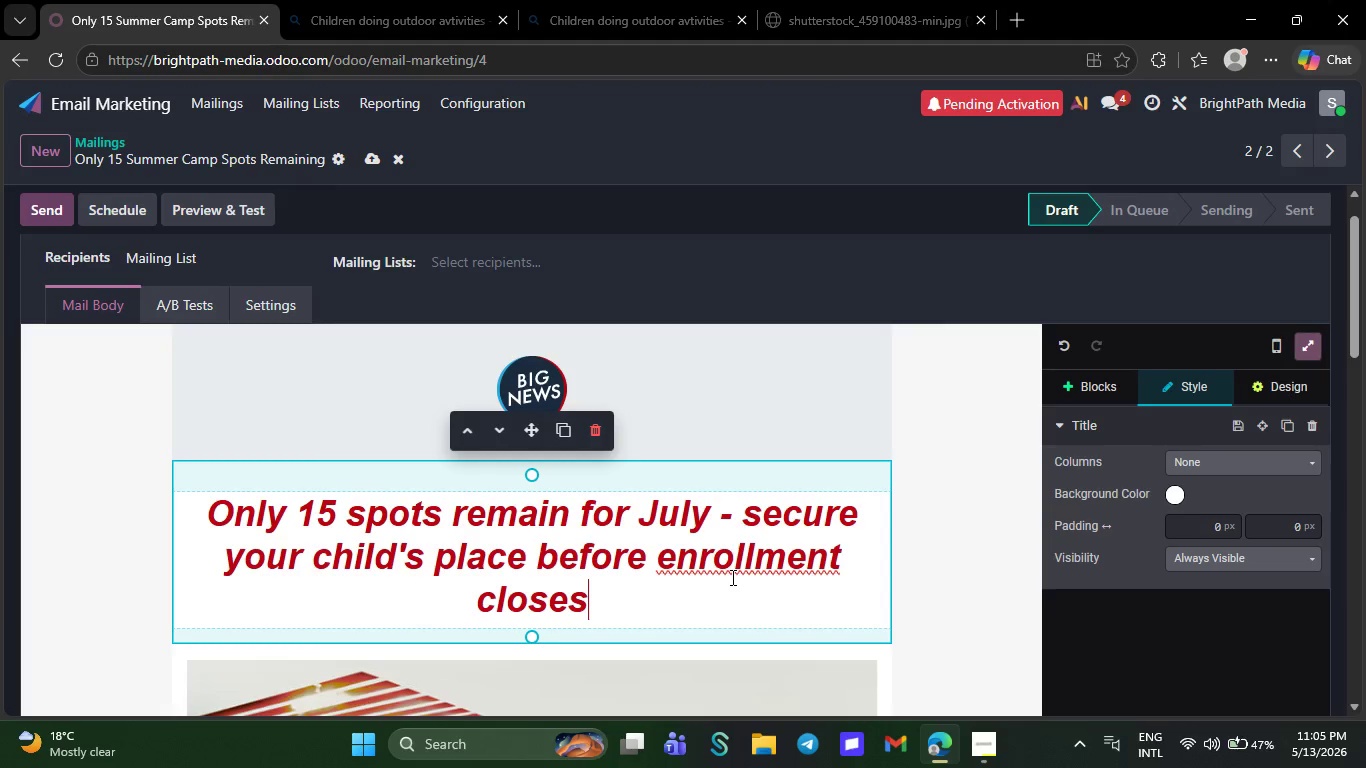 
right_click([736, 558])
 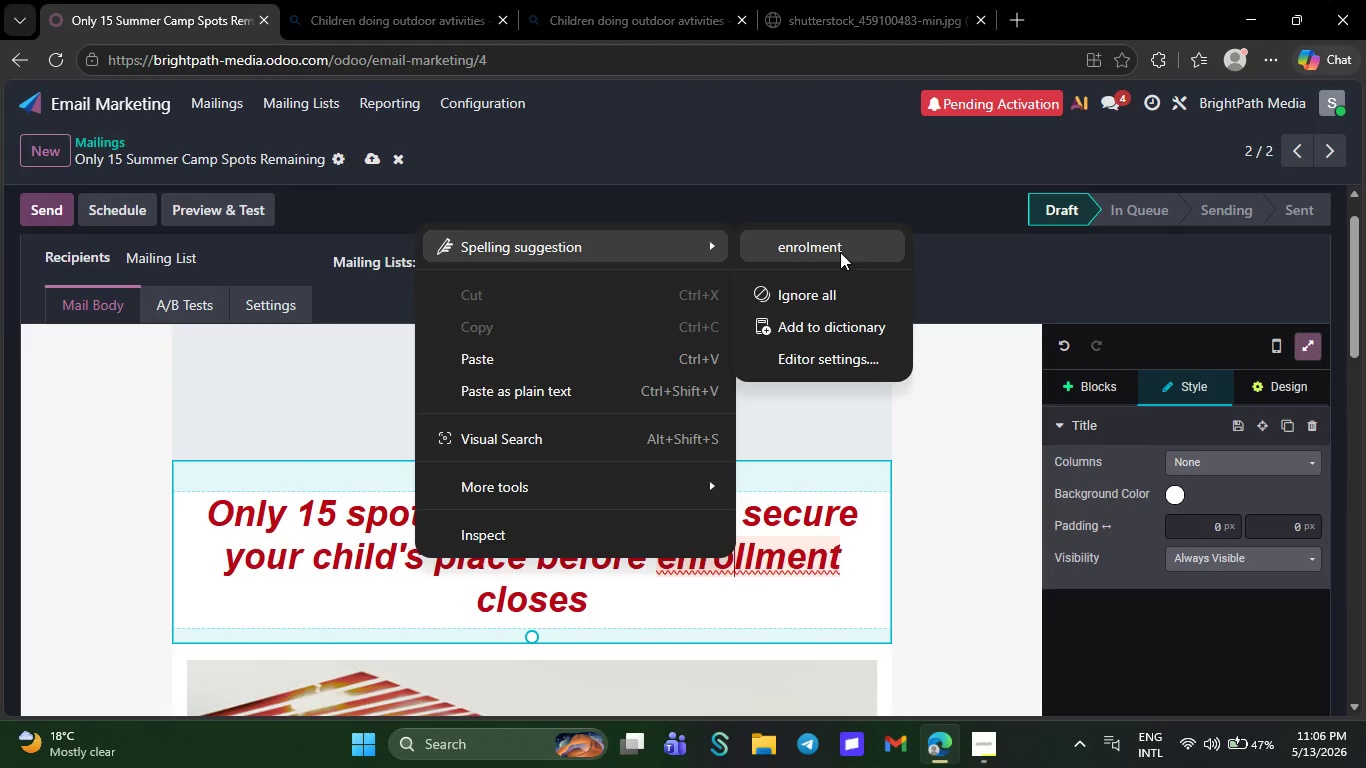 
left_click([840, 251])
 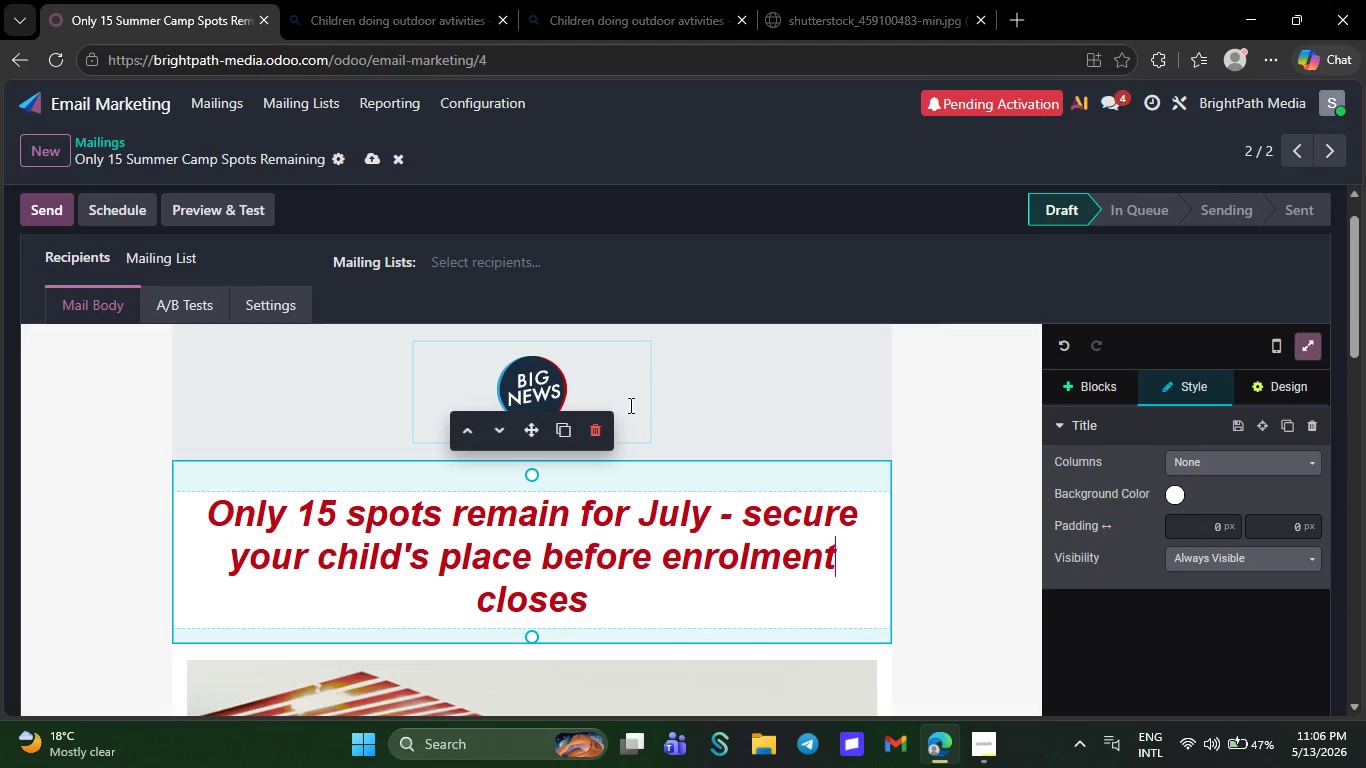 
left_click([629, 405])
 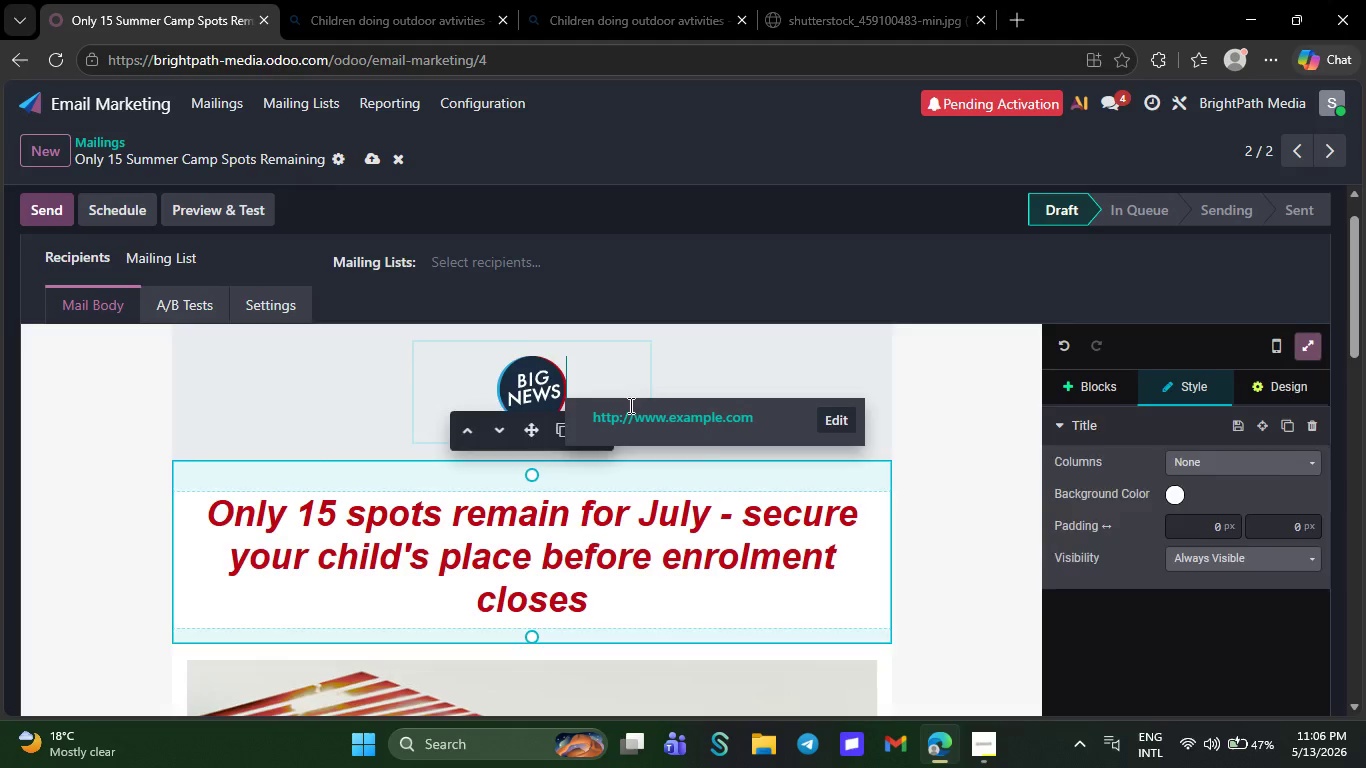 
left_click([722, 457])
 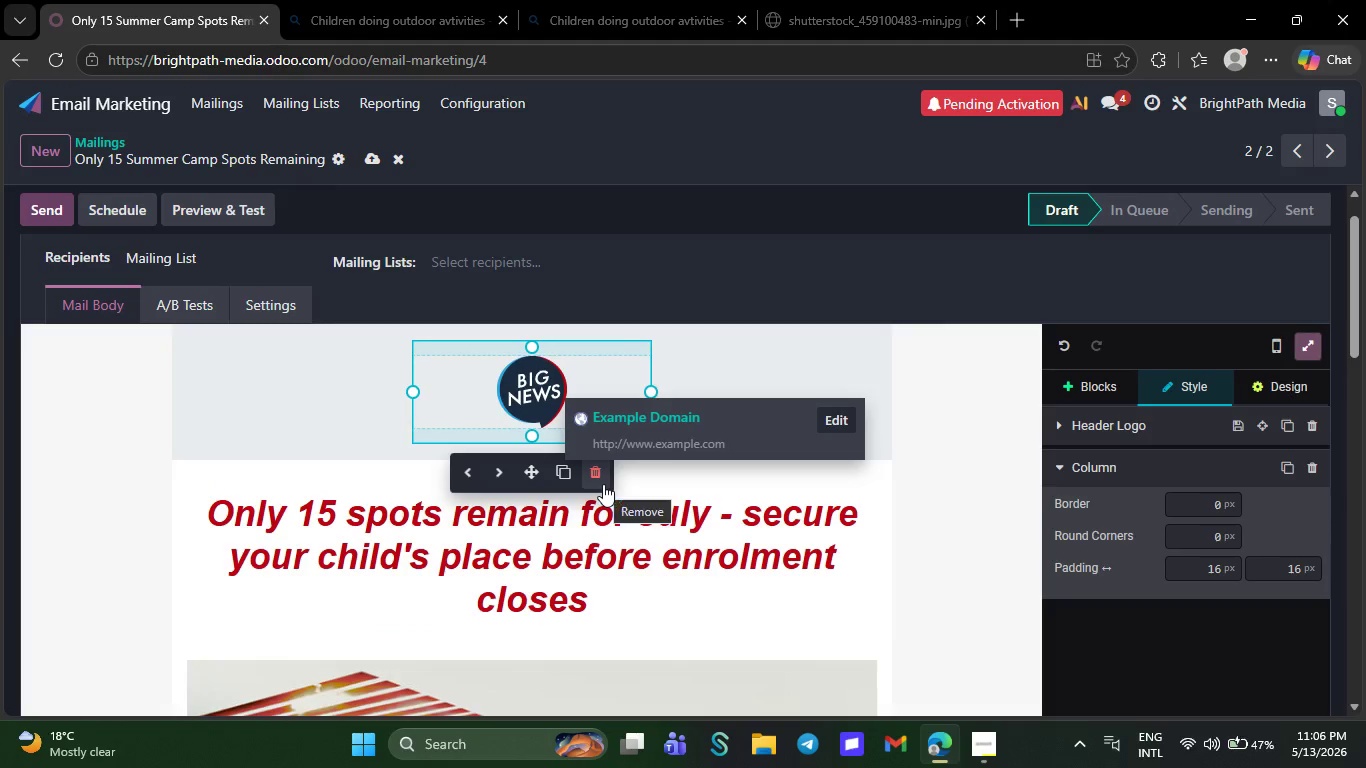 
left_click([603, 484])
 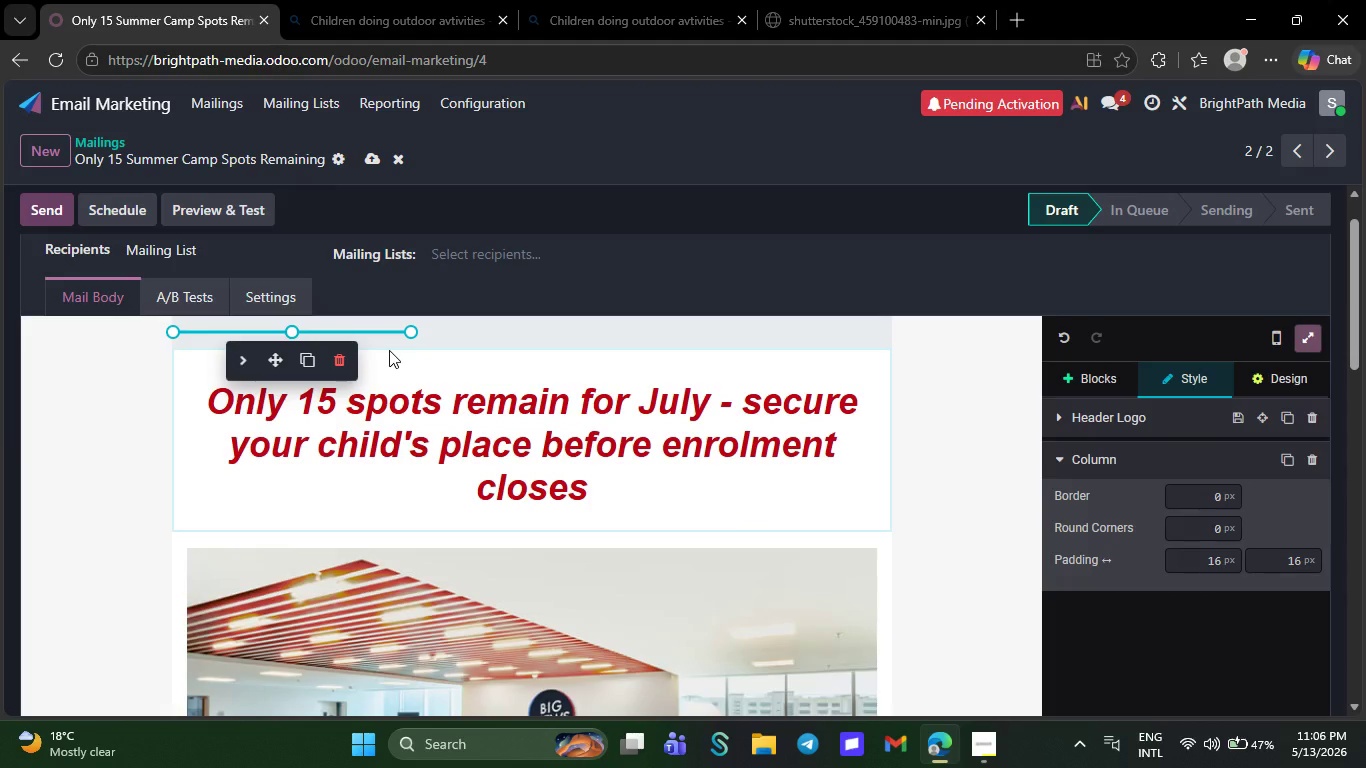 
left_click([334, 360])
 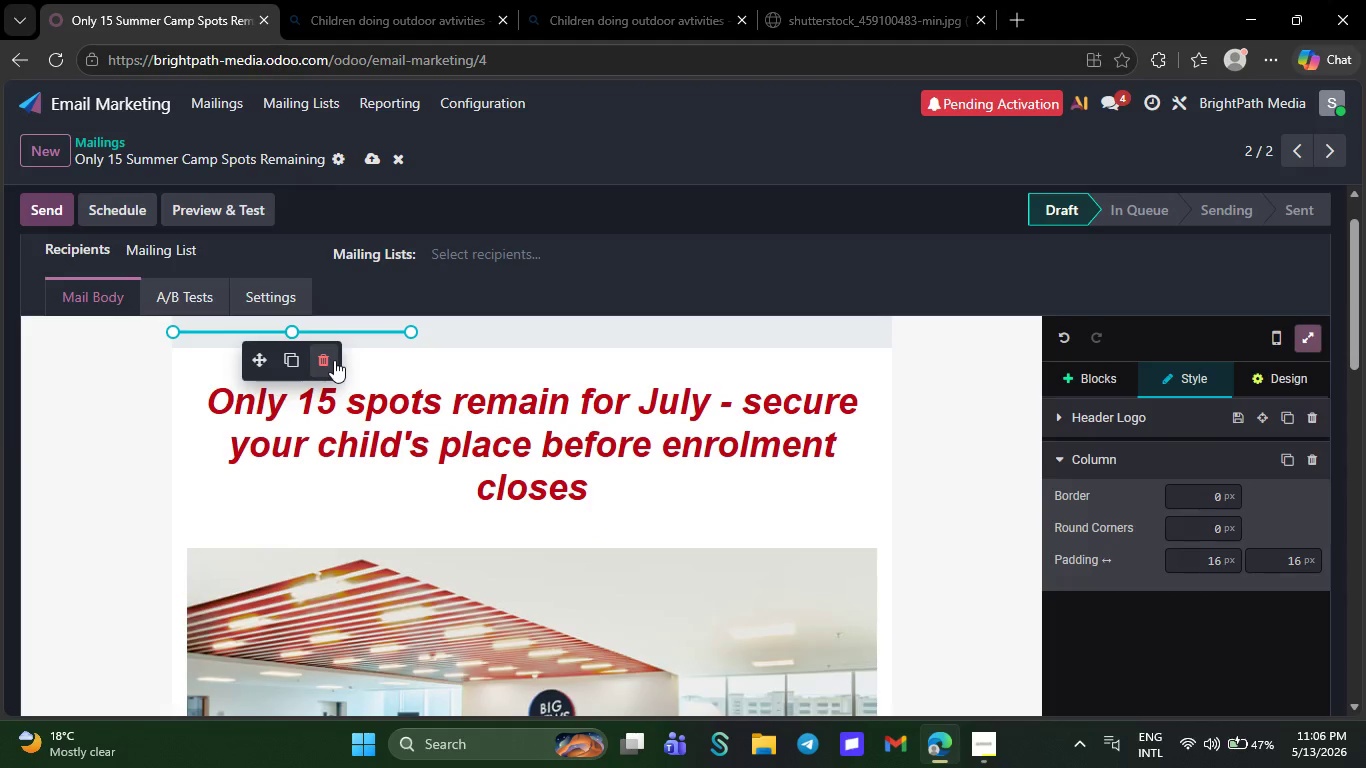 
left_click([334, 360])
 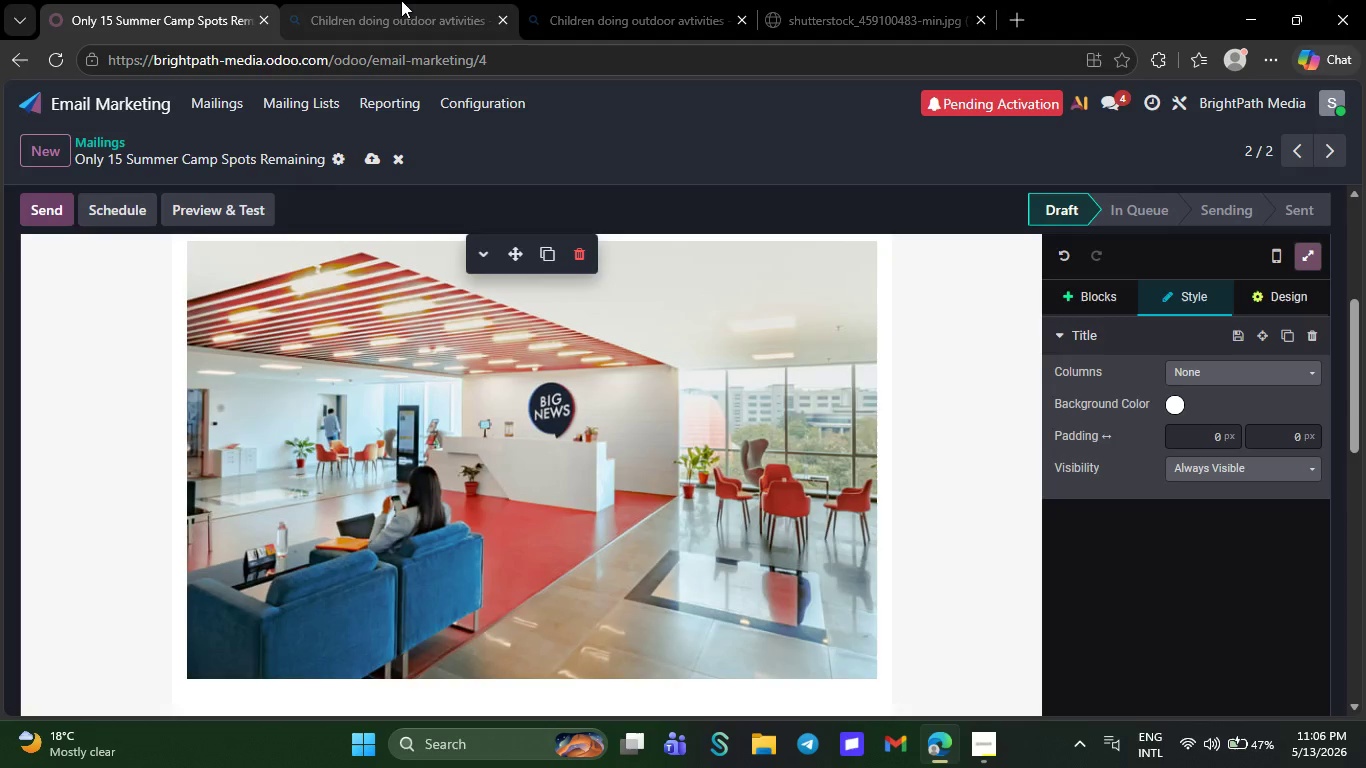 
wait(5.91)
 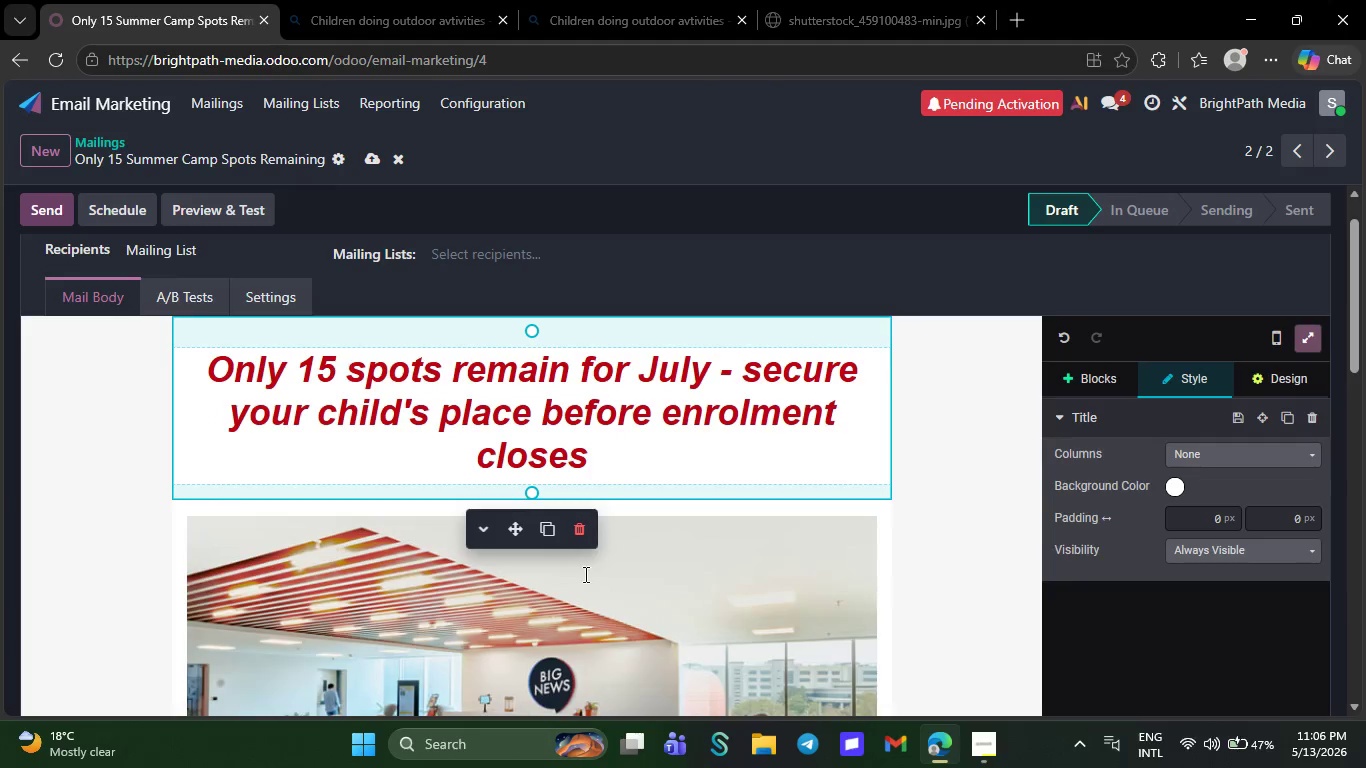 
left_click([423, 0])
 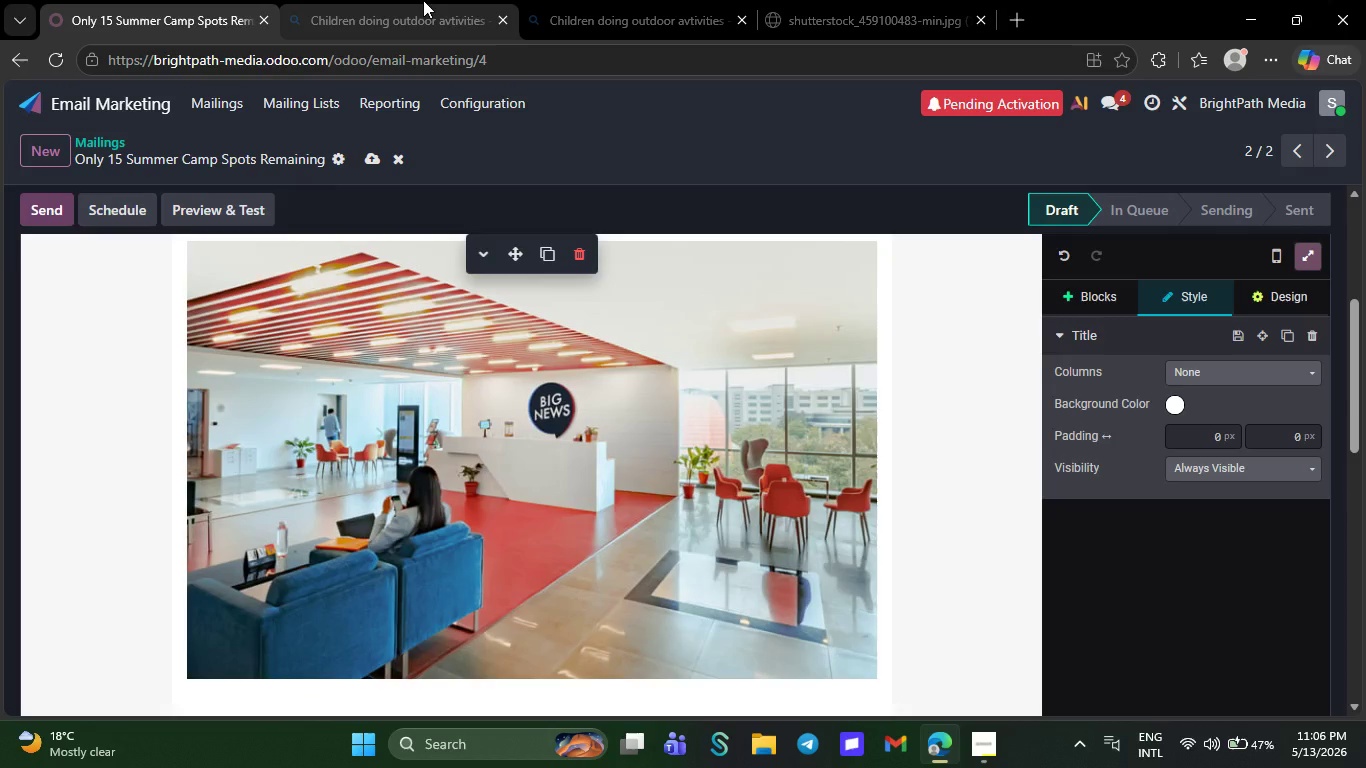 
left_click_drag(start_coordinate=[506, 126], to_coordinate=[204, 128])
 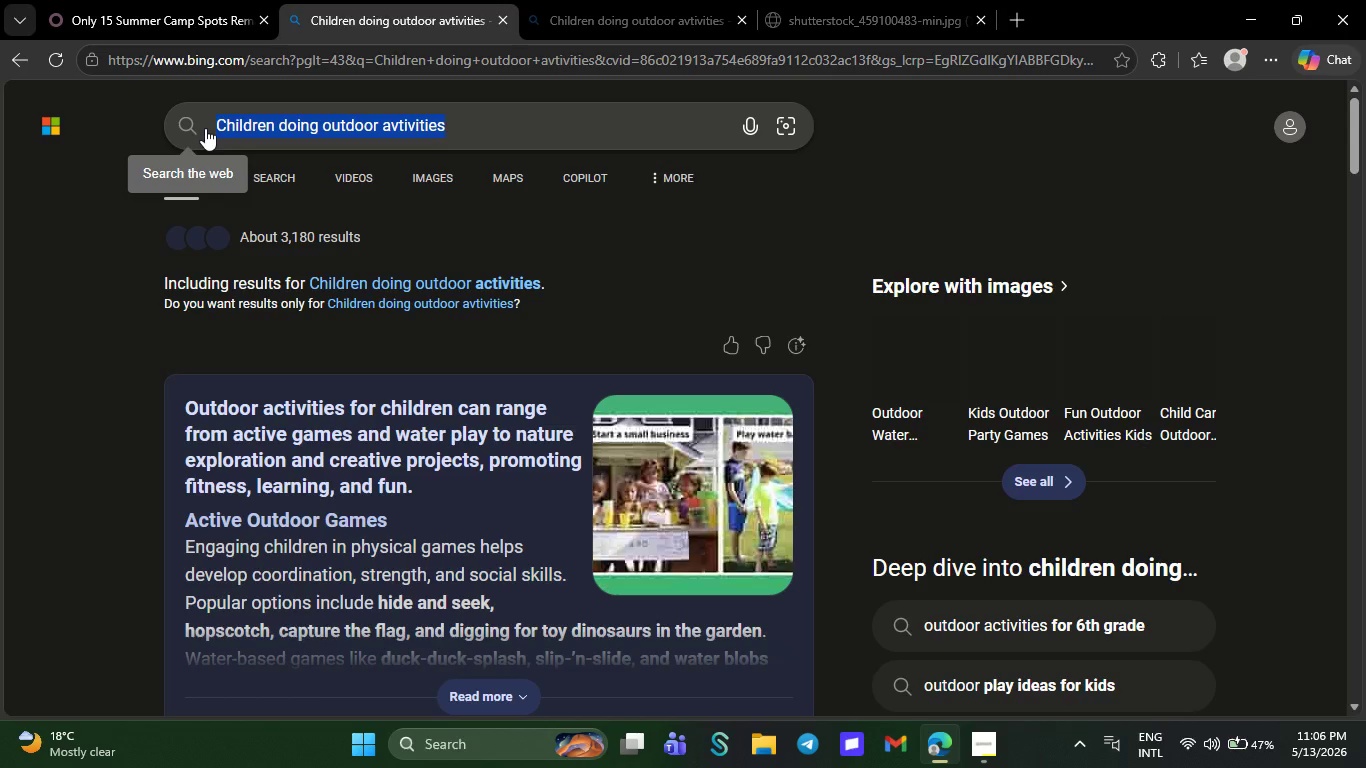 
type(summer camp kids outdoor group happu)
key(Backspace)
type(y)
key(NumpadEnter)
 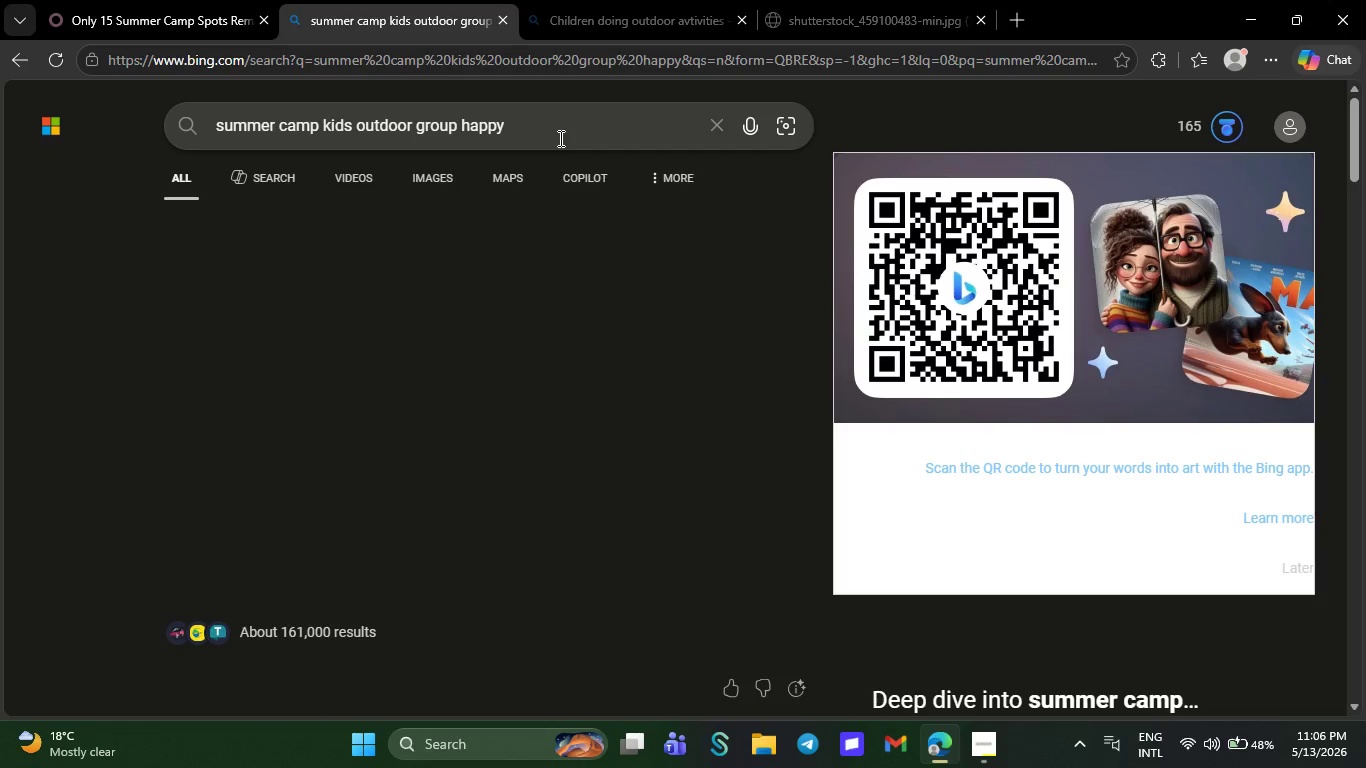 
wait(7.56)
 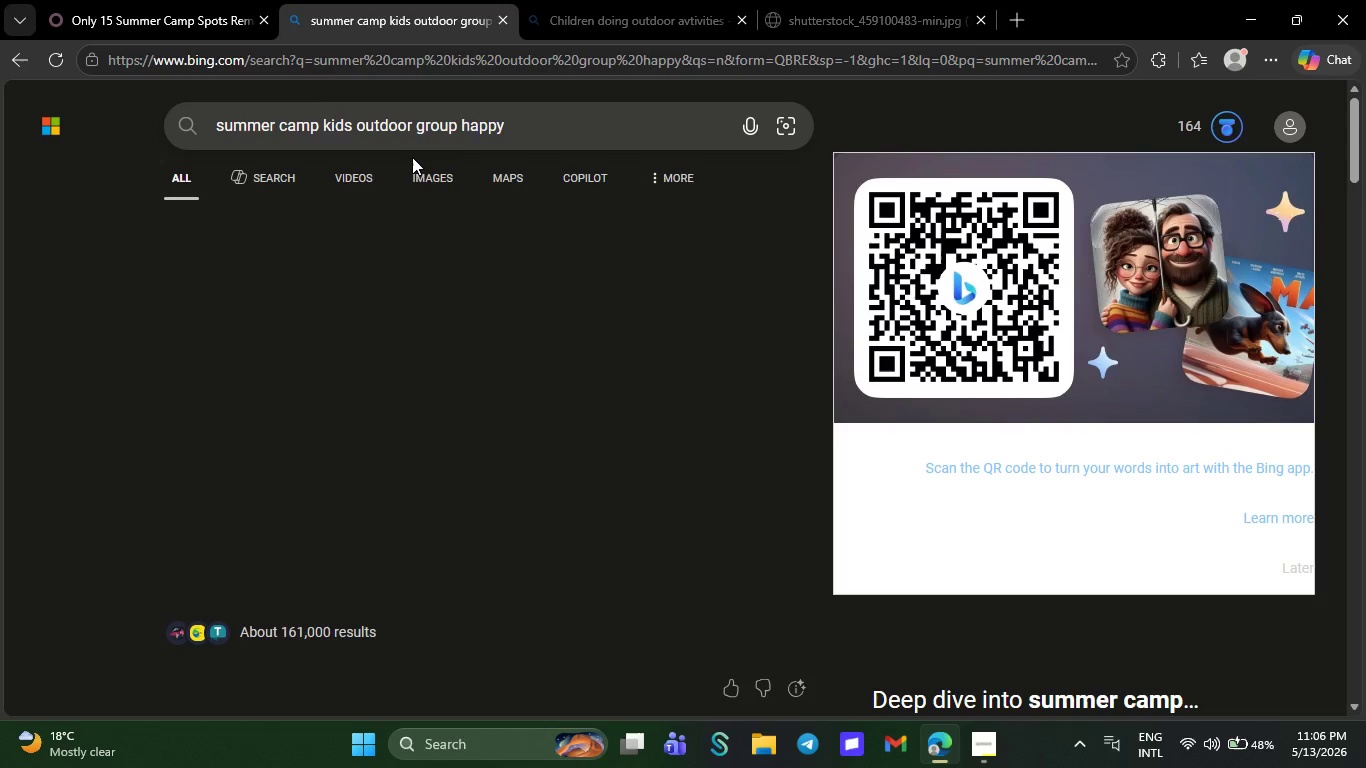 
left_click([450, 171])
 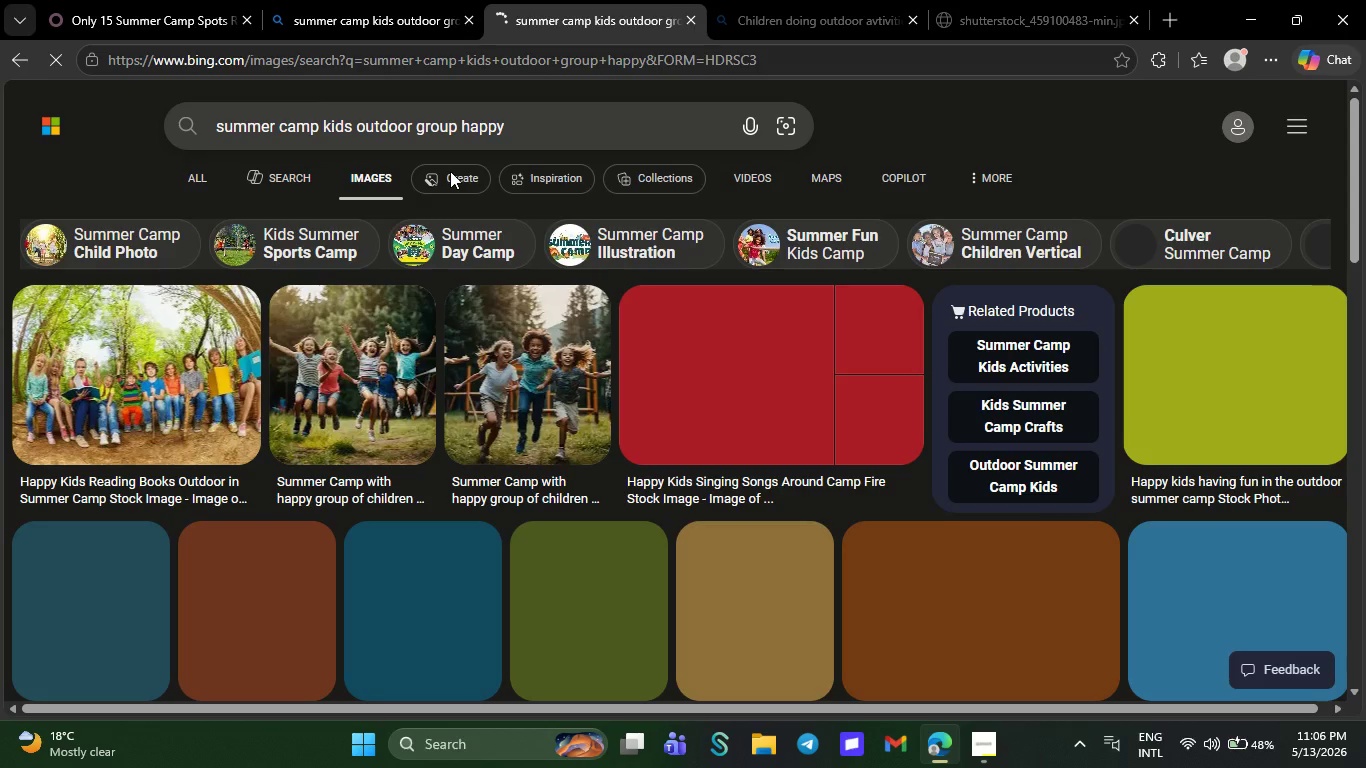 
wait(5.97)
 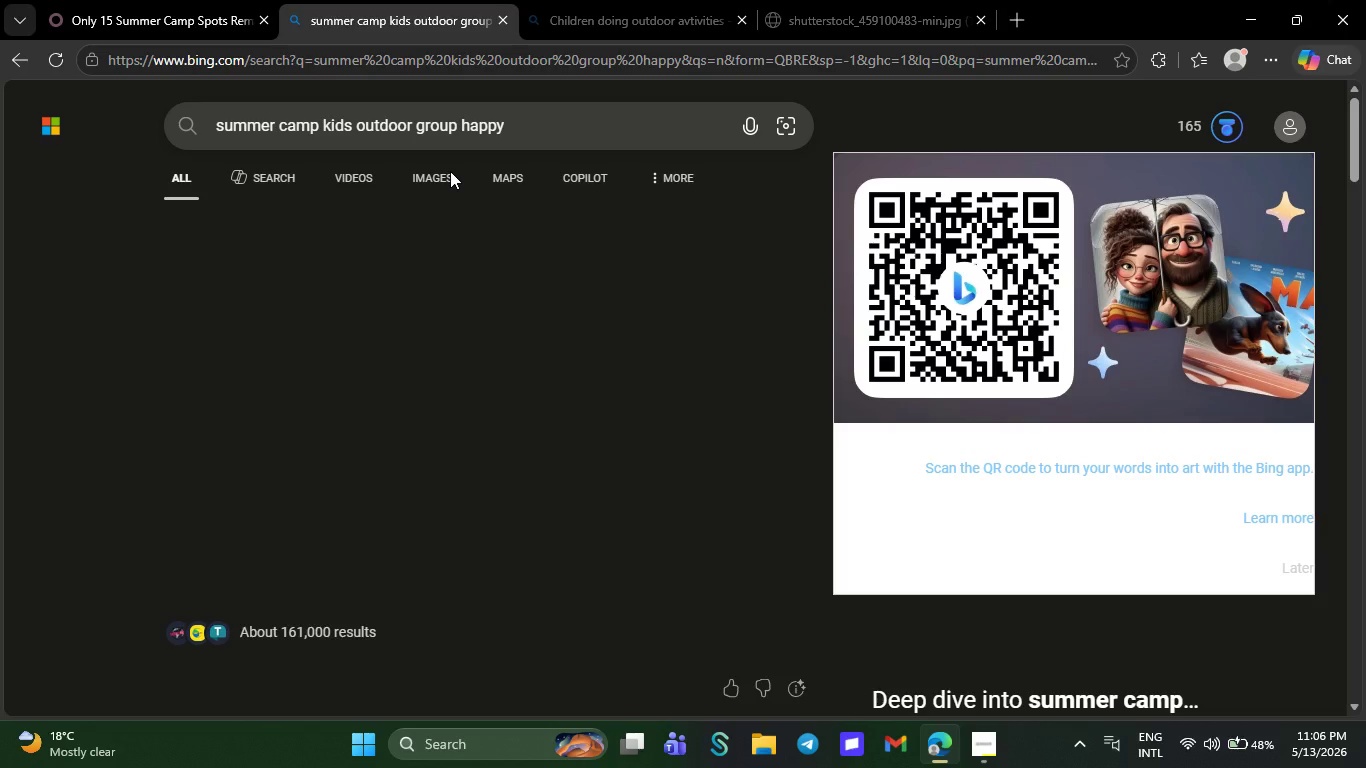 
left_click([196, 370])
 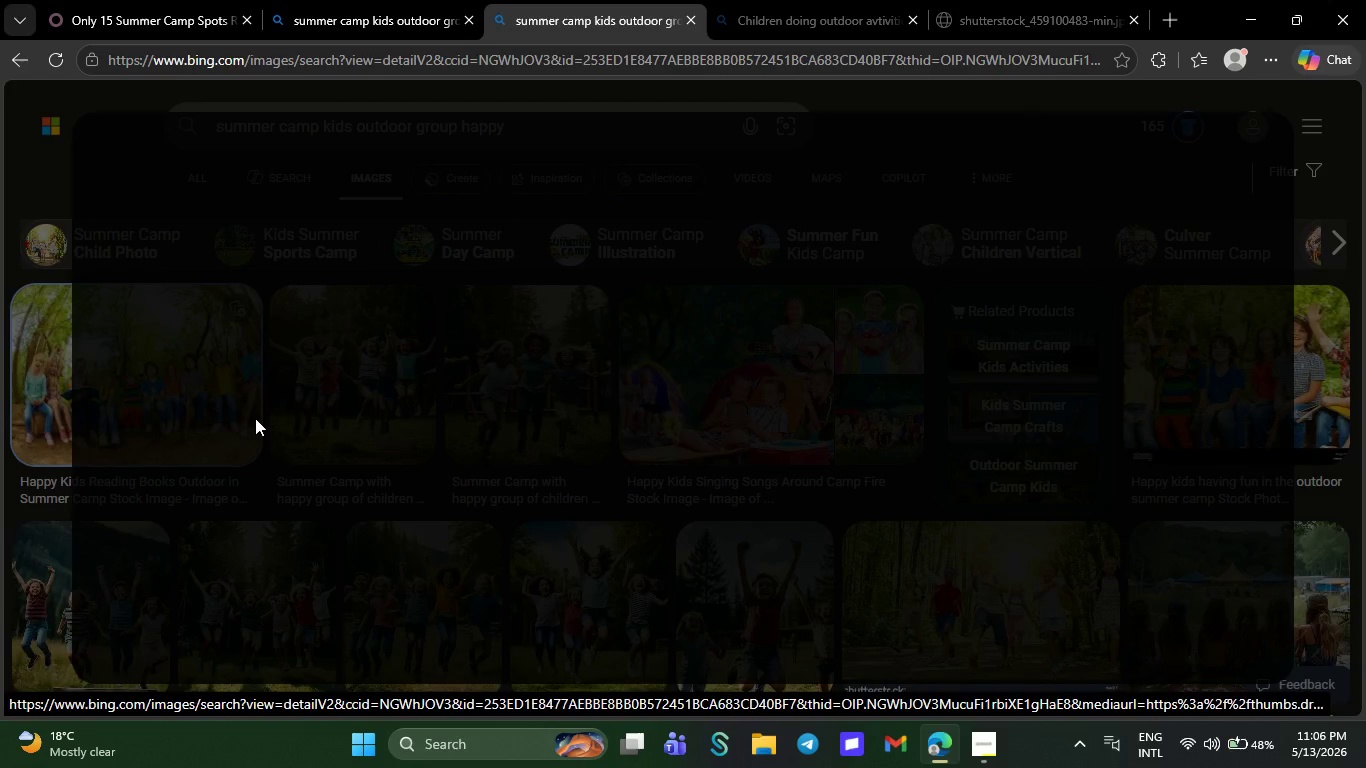 
left_click([457, 464])
 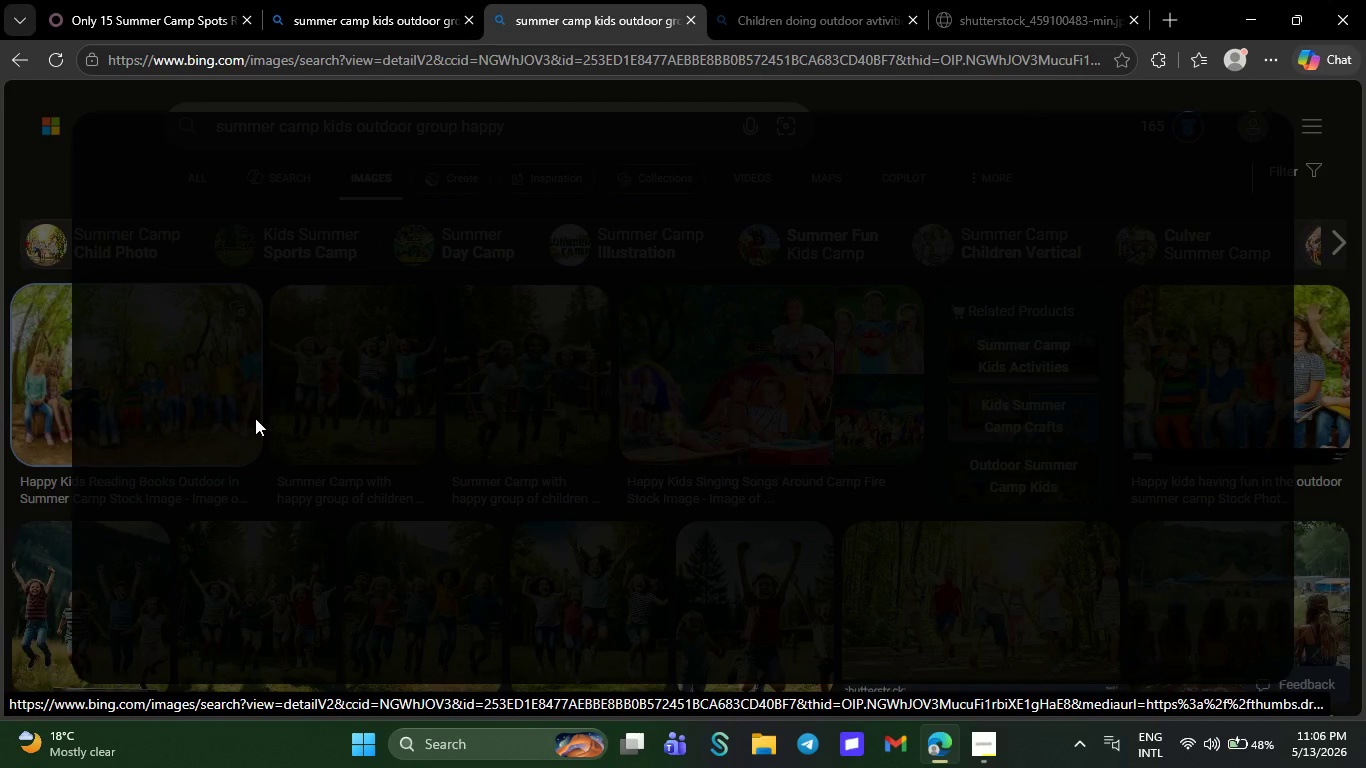 
right_click([487, 312])
 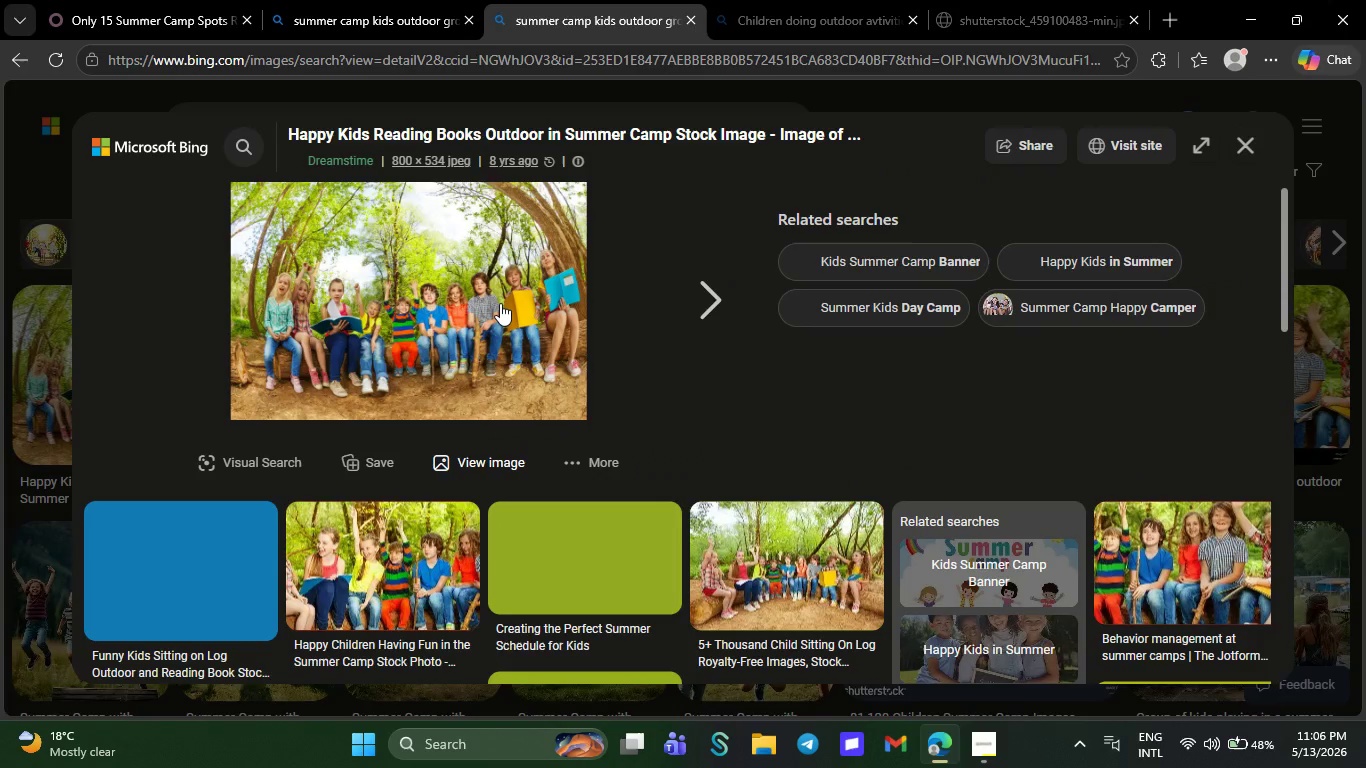 
left_click([439, 314])
 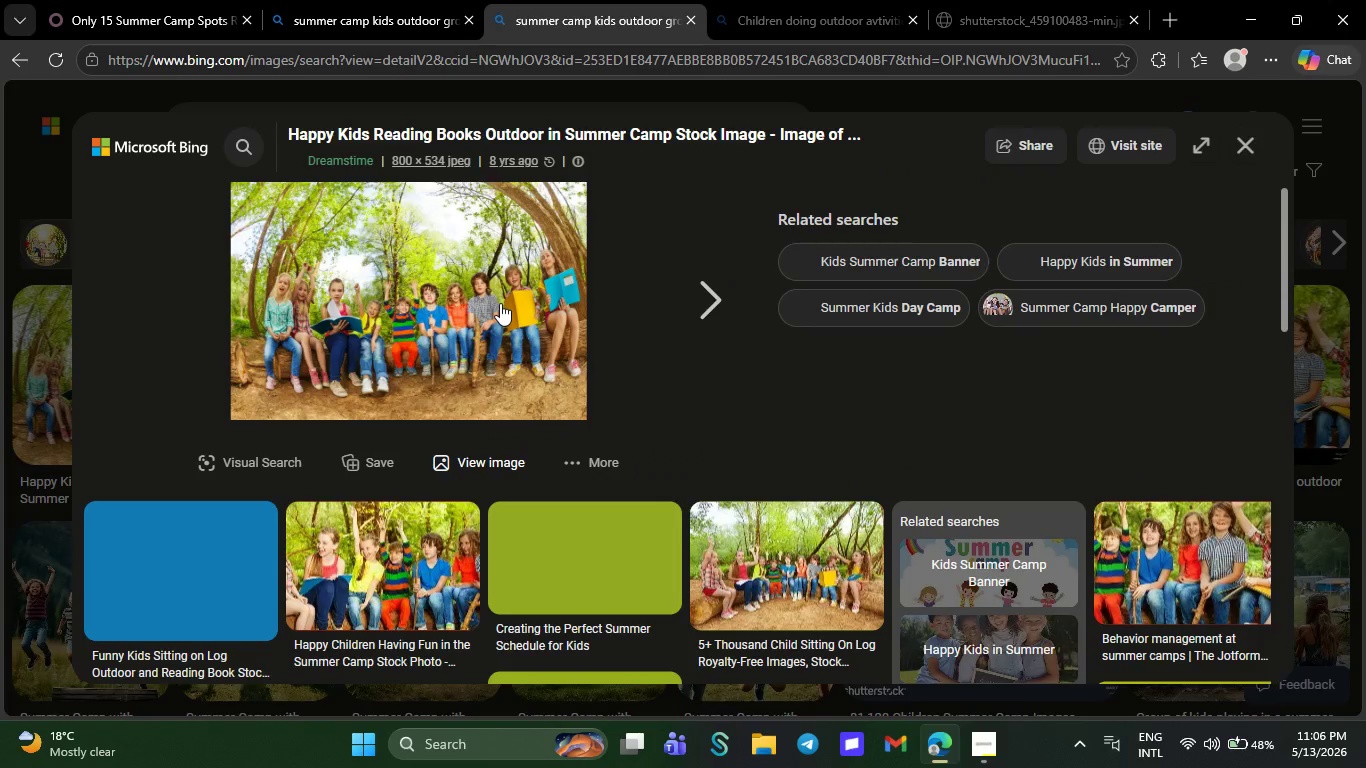 
right_click([439, 314])
 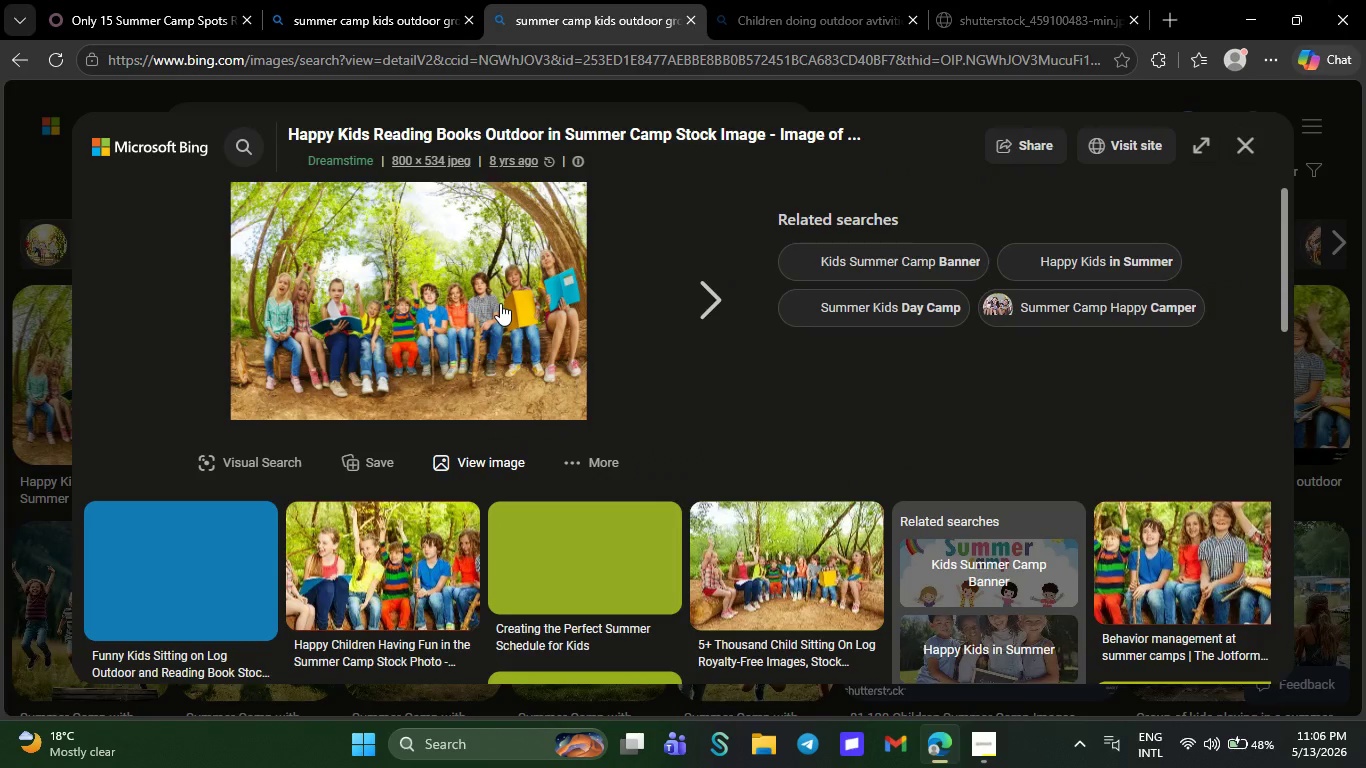 
left_click([544, 397])
 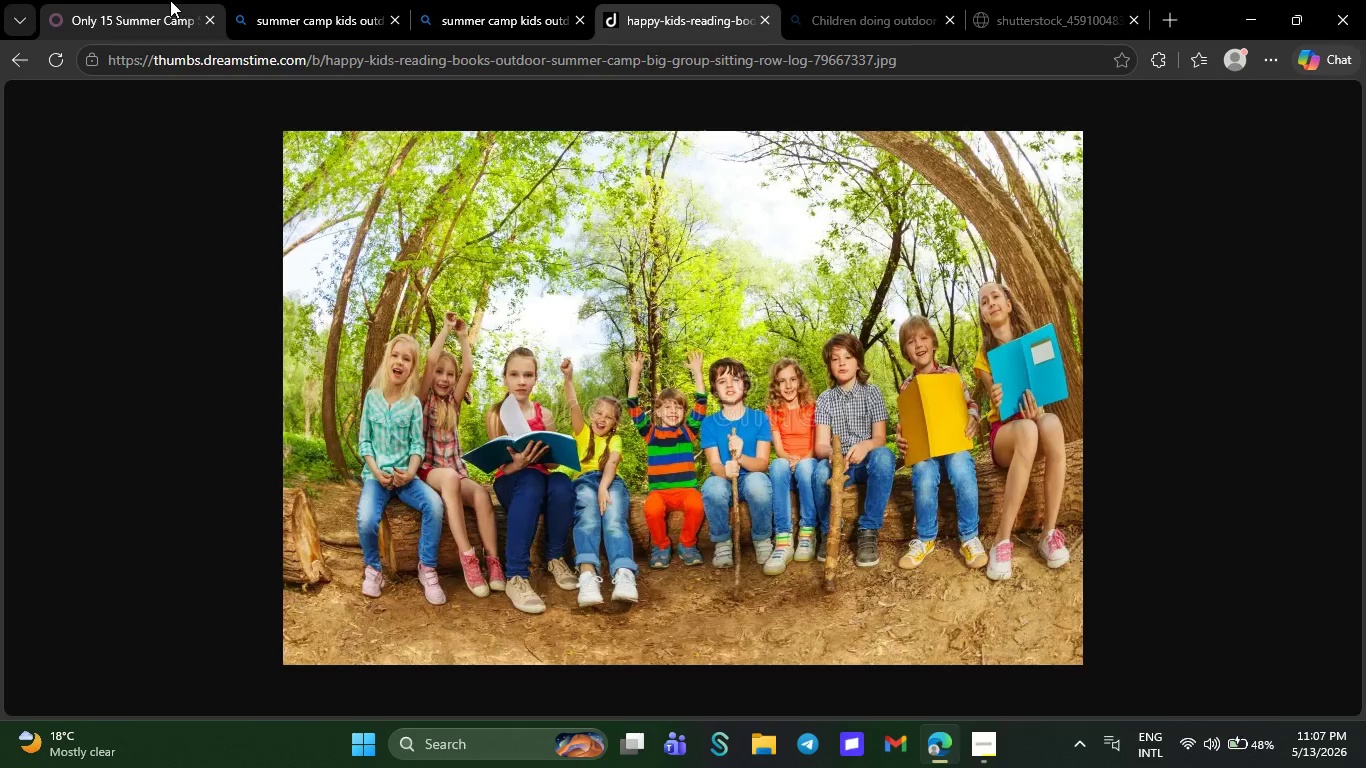 
left_click([170, 0])
 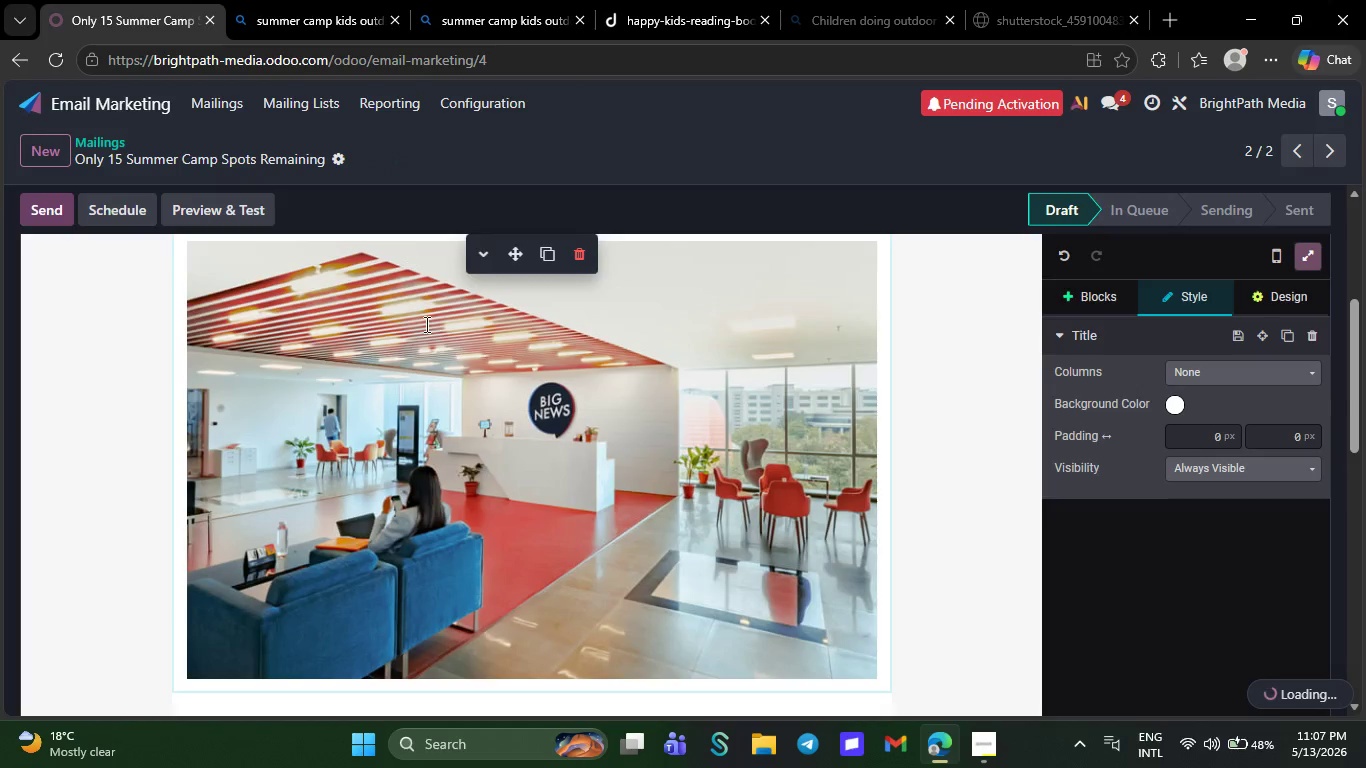 
left_click([425, 324])
 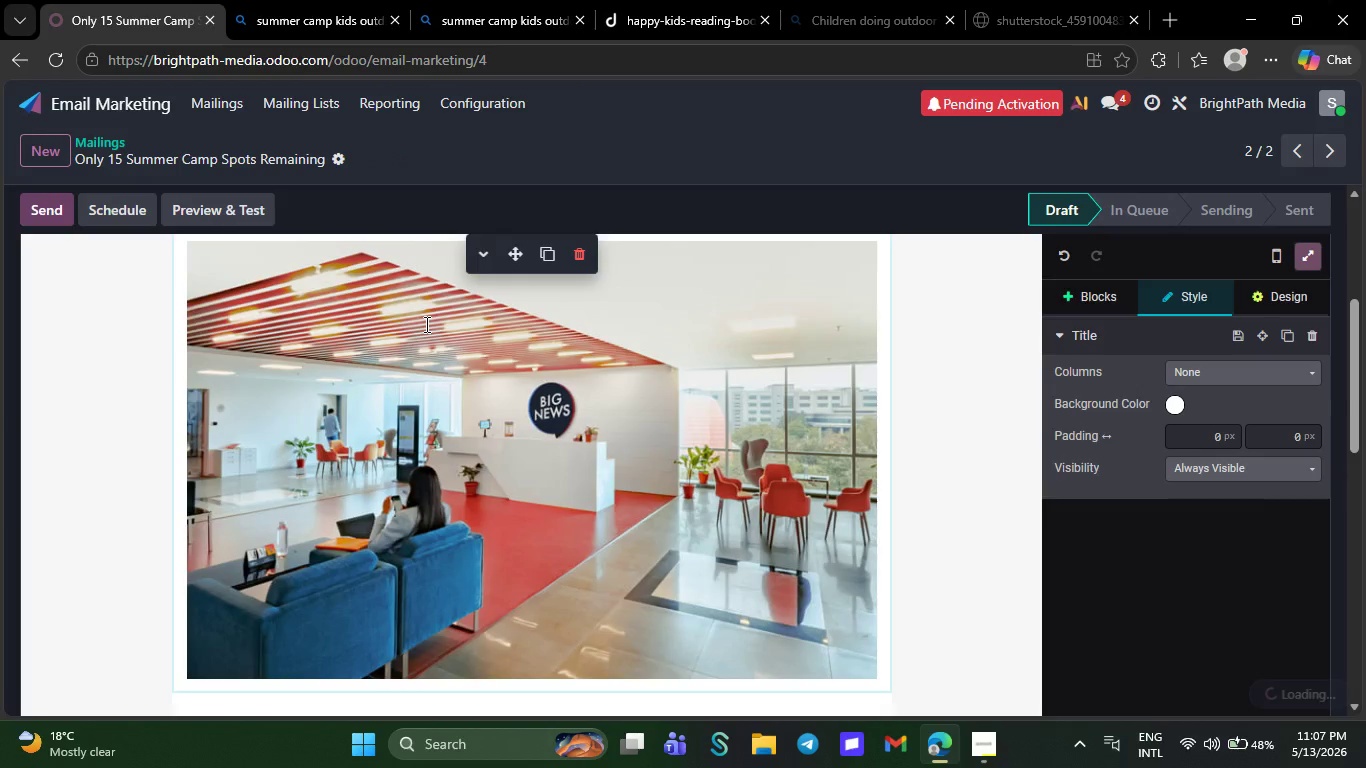 
right_click([425, 324])
 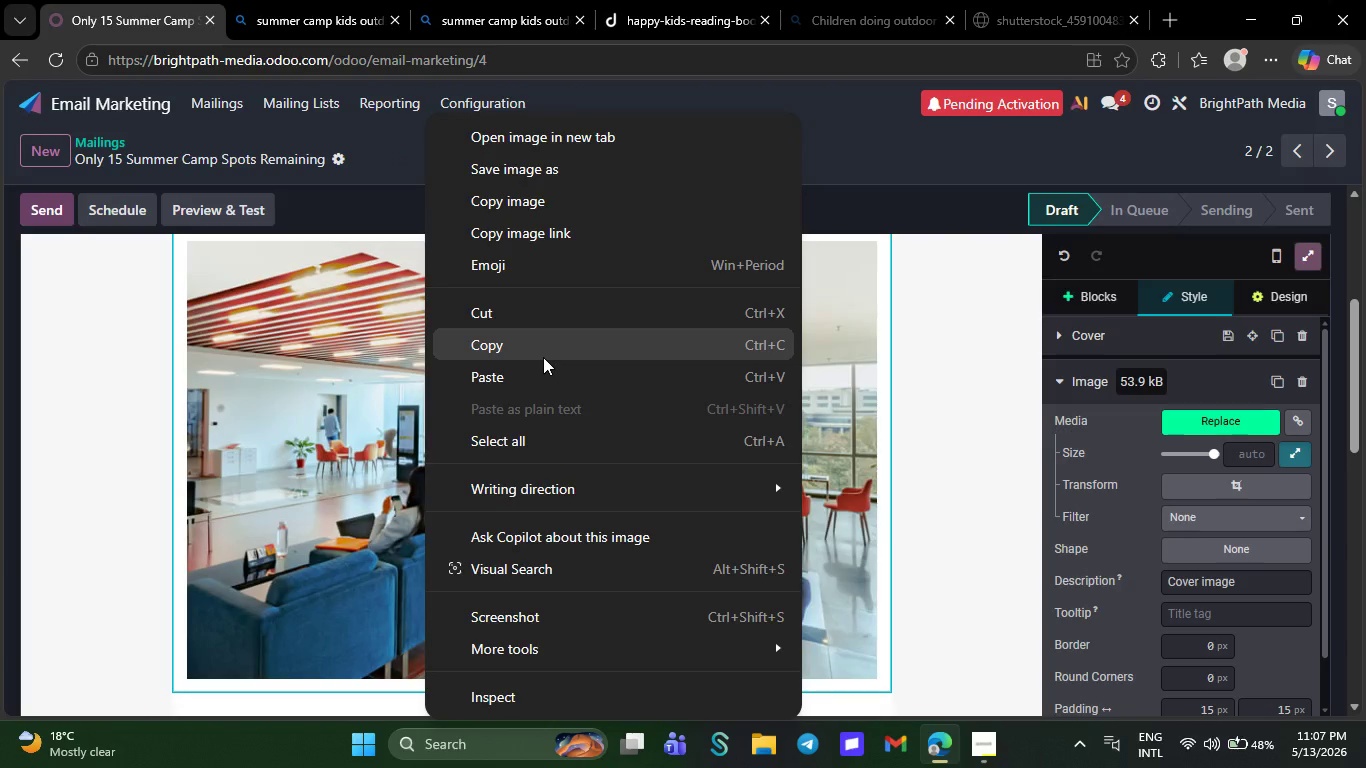 
left_click([541, 375])
 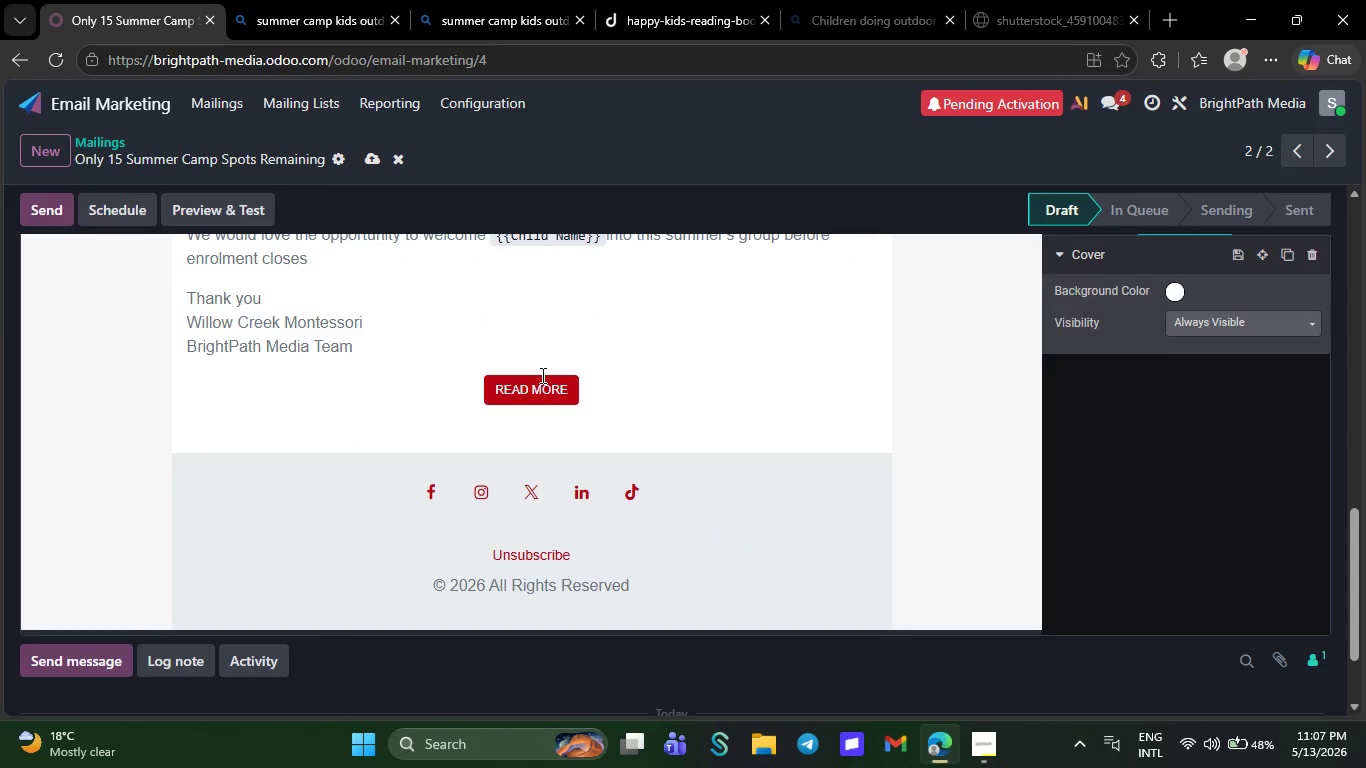 
wait(5.88)
 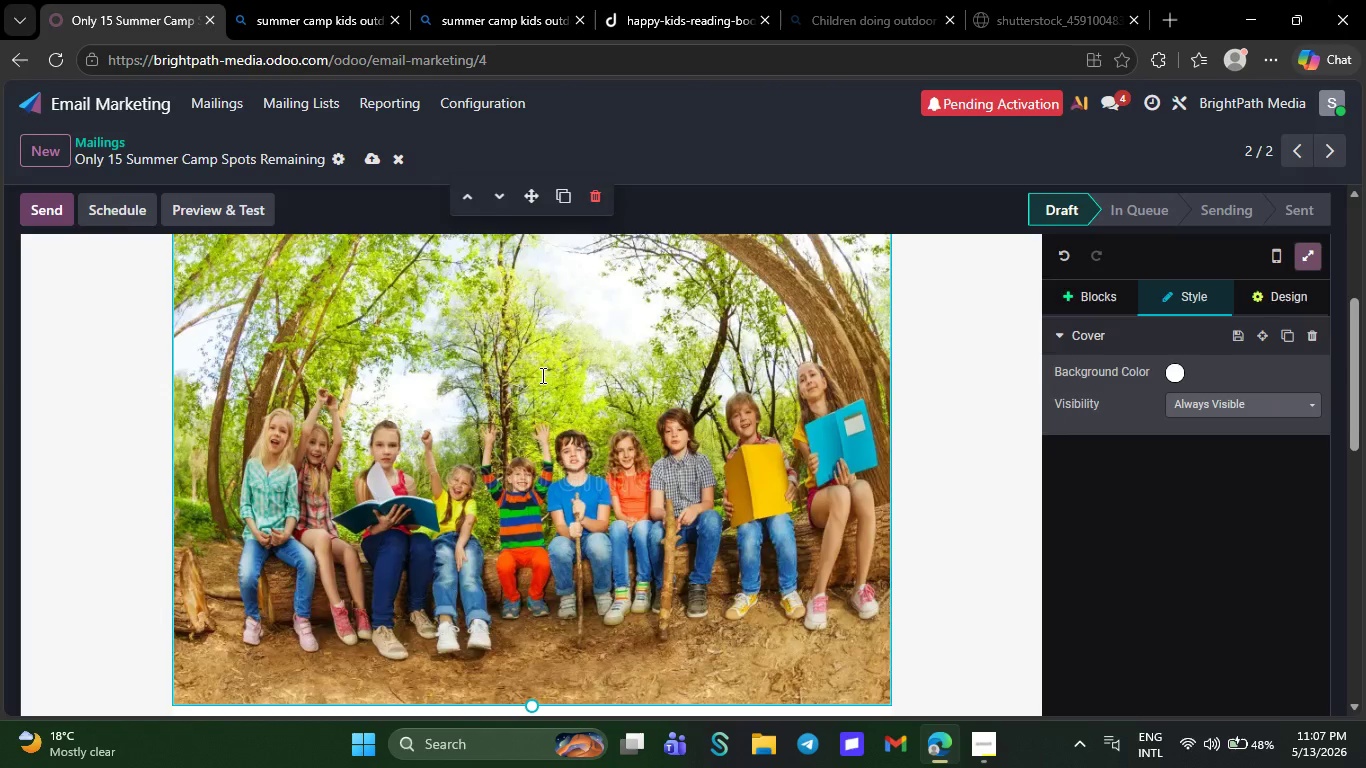 
left_click([366, 154])
 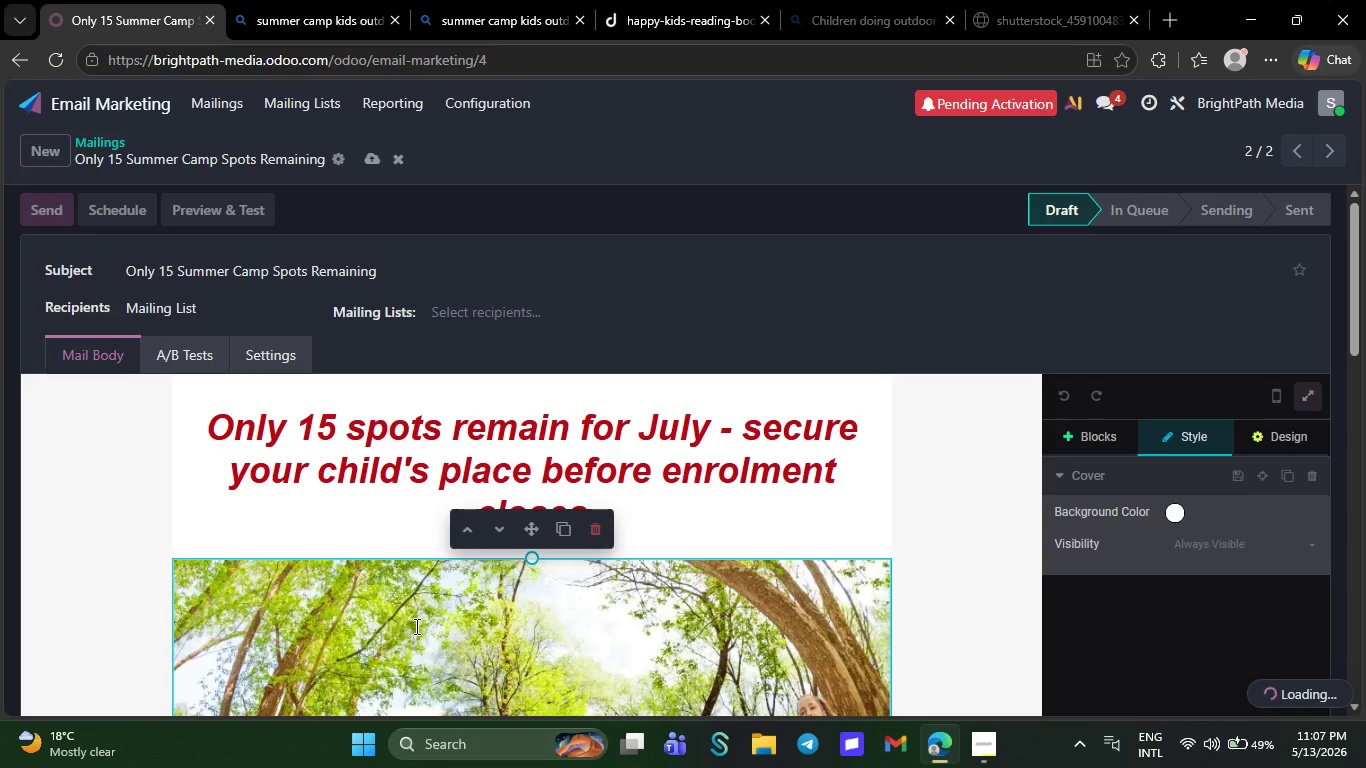 
wait(6.27)
 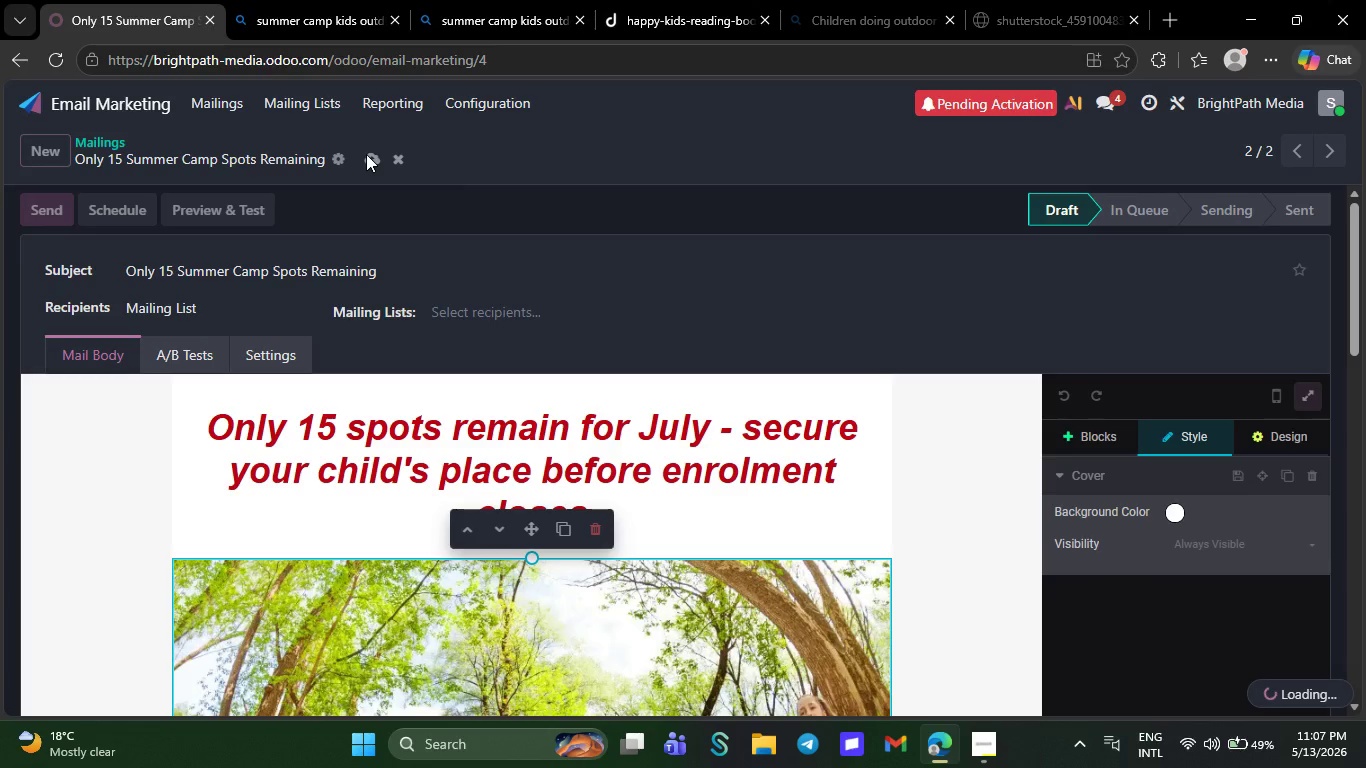 
left_click([415, 626])
 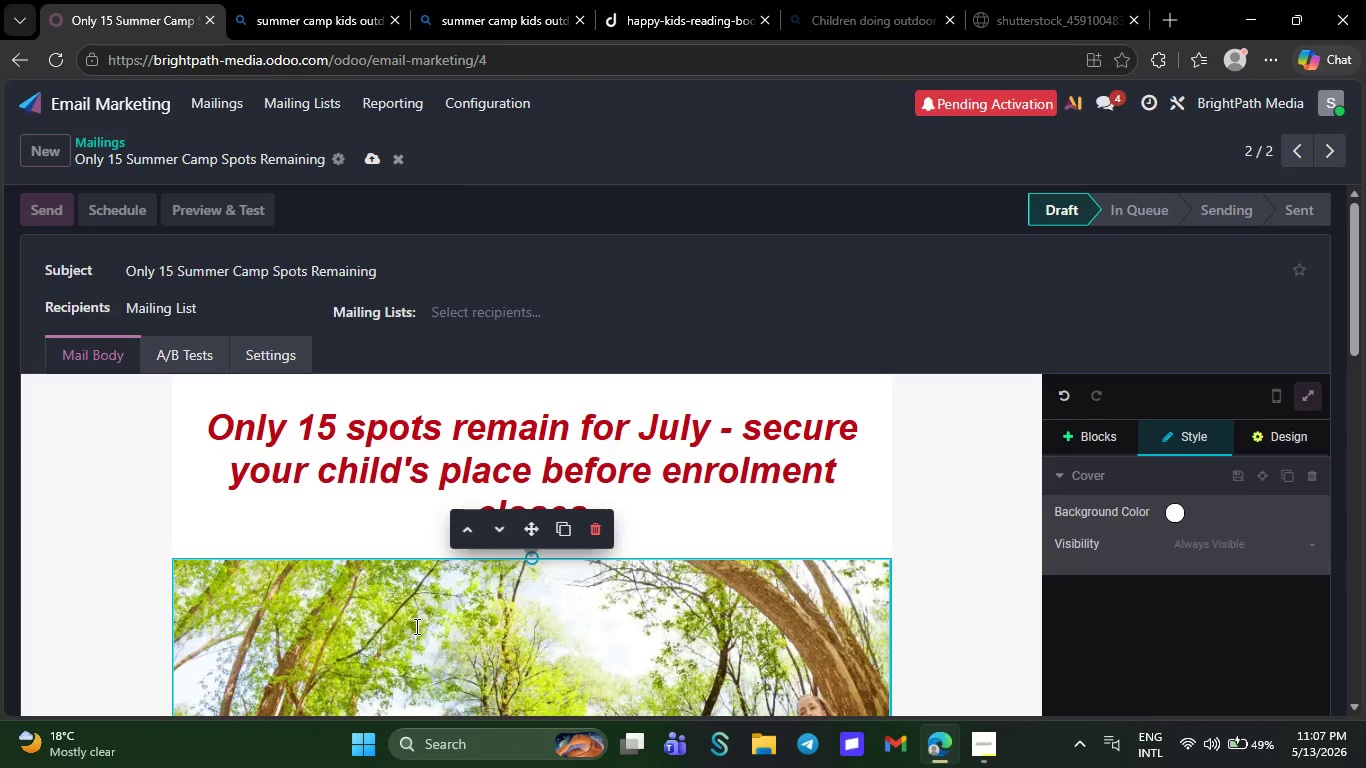 
mouse_move([1036, 502])
 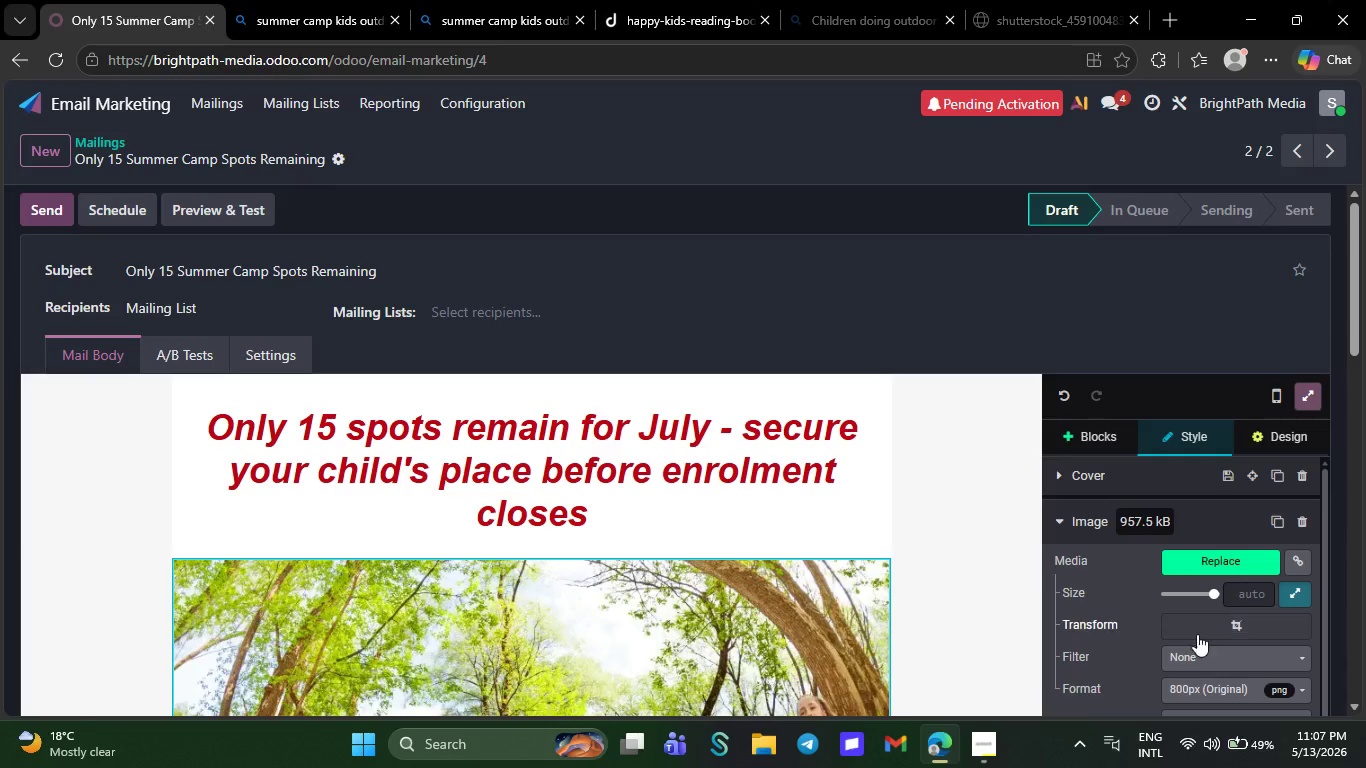 
left_click([1197, 633])
 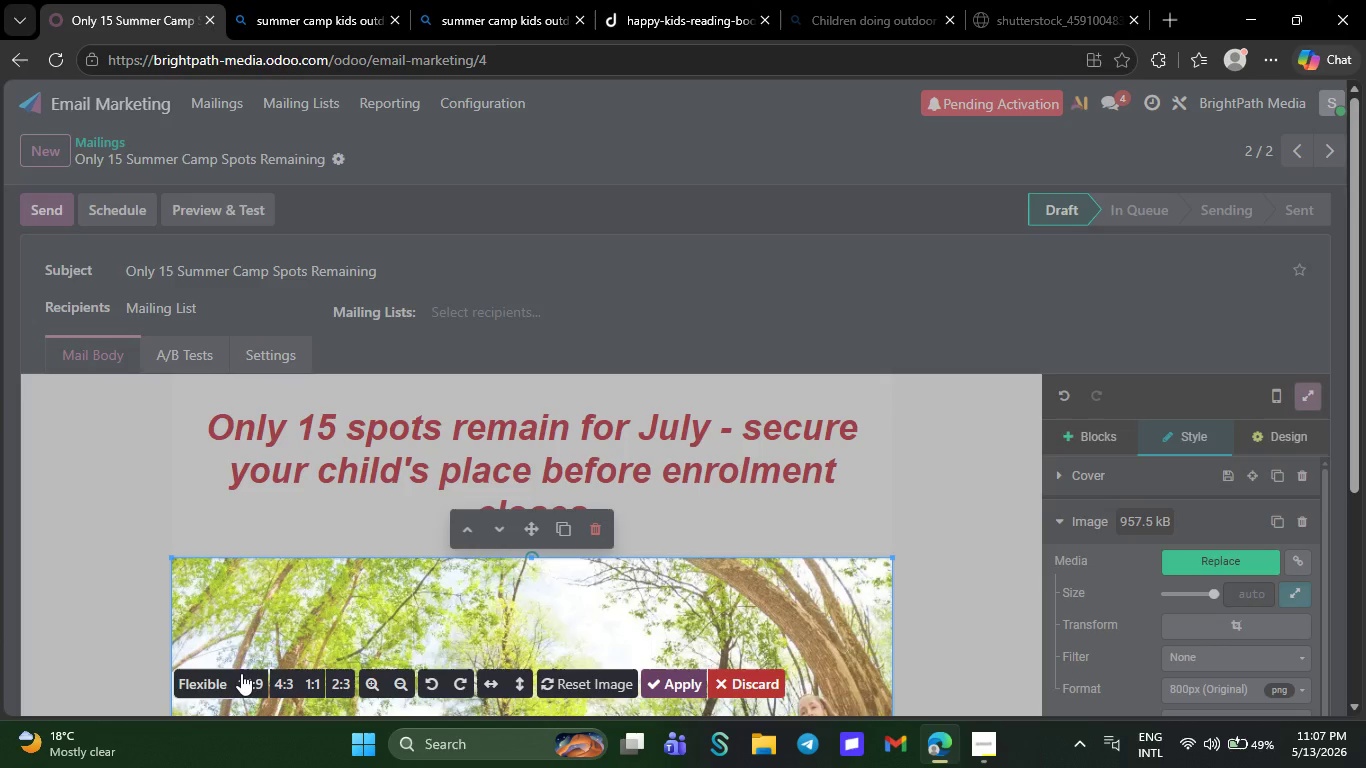 
left_click([240, 674])
 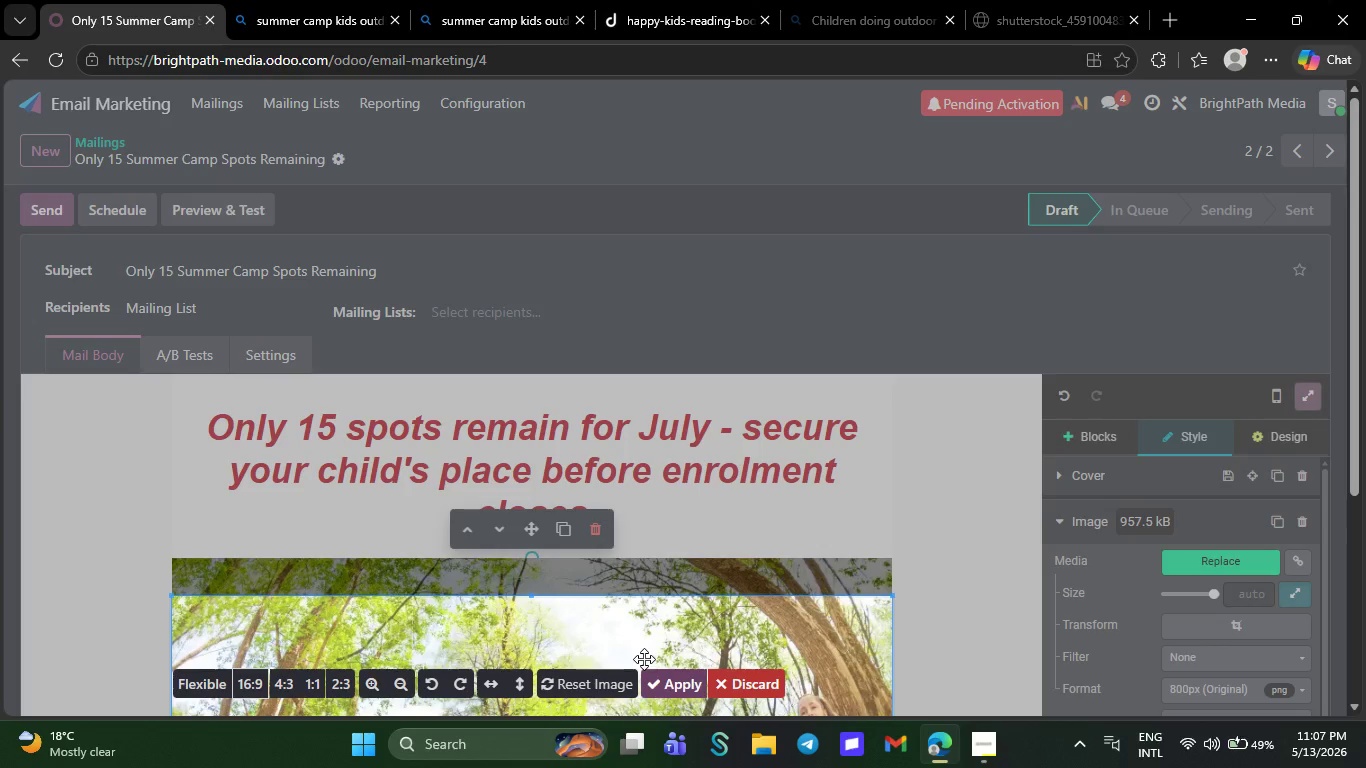 
left_click([675, 691])
 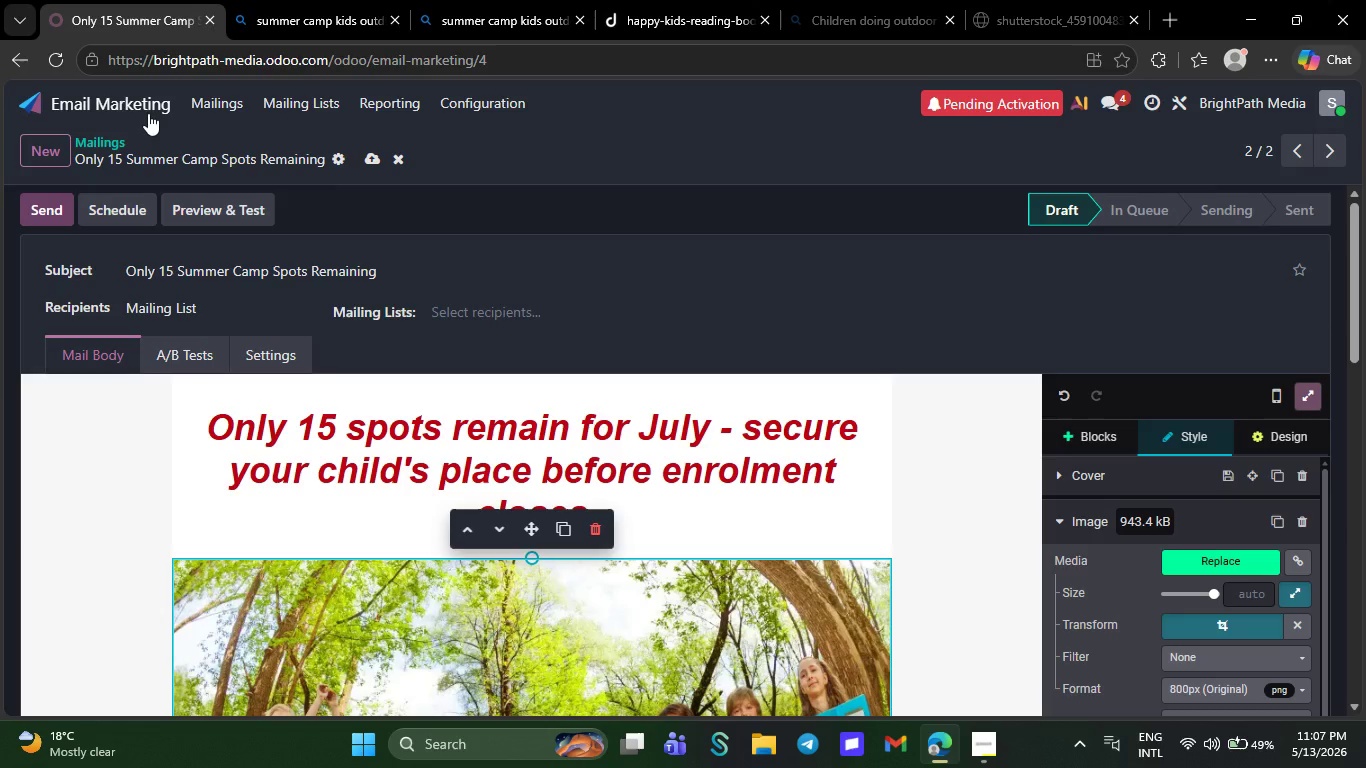 
left_click([200, 107])
 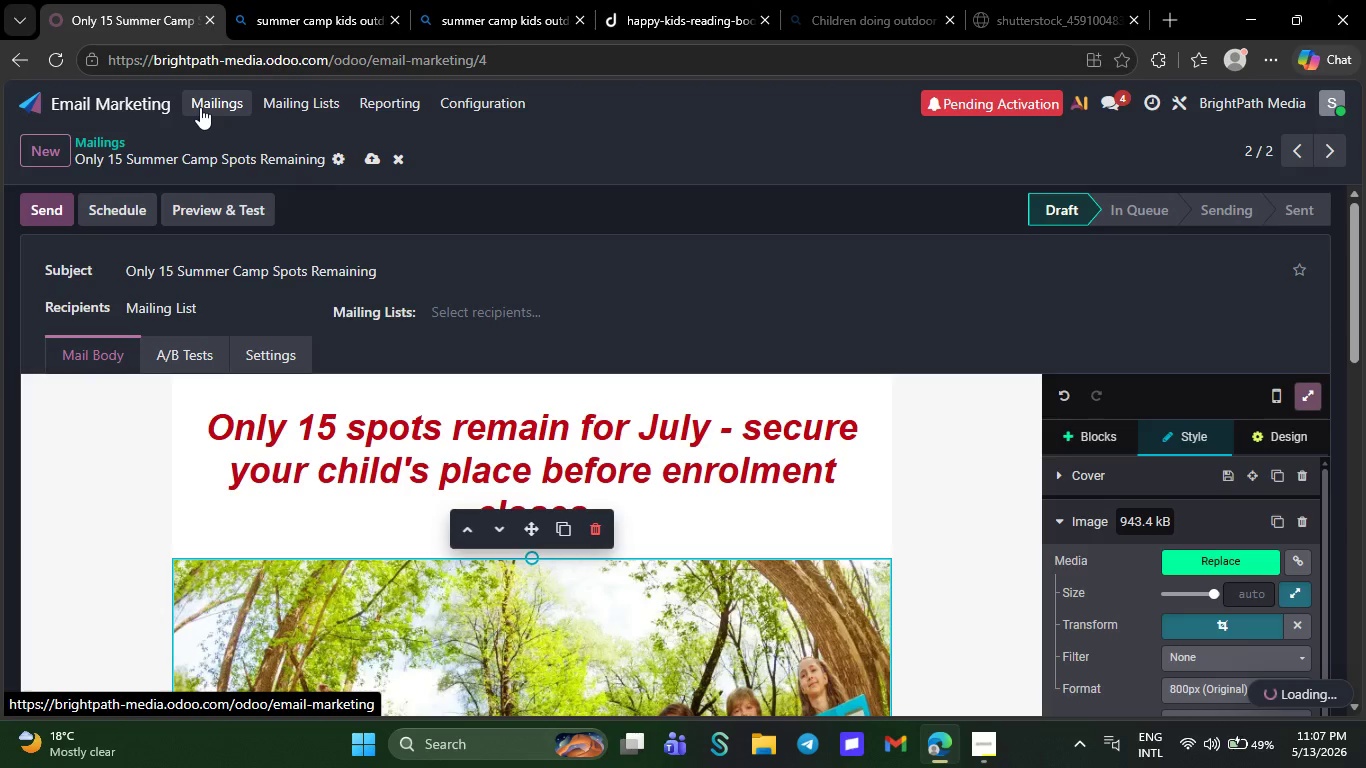 
left_click([200, 107])
 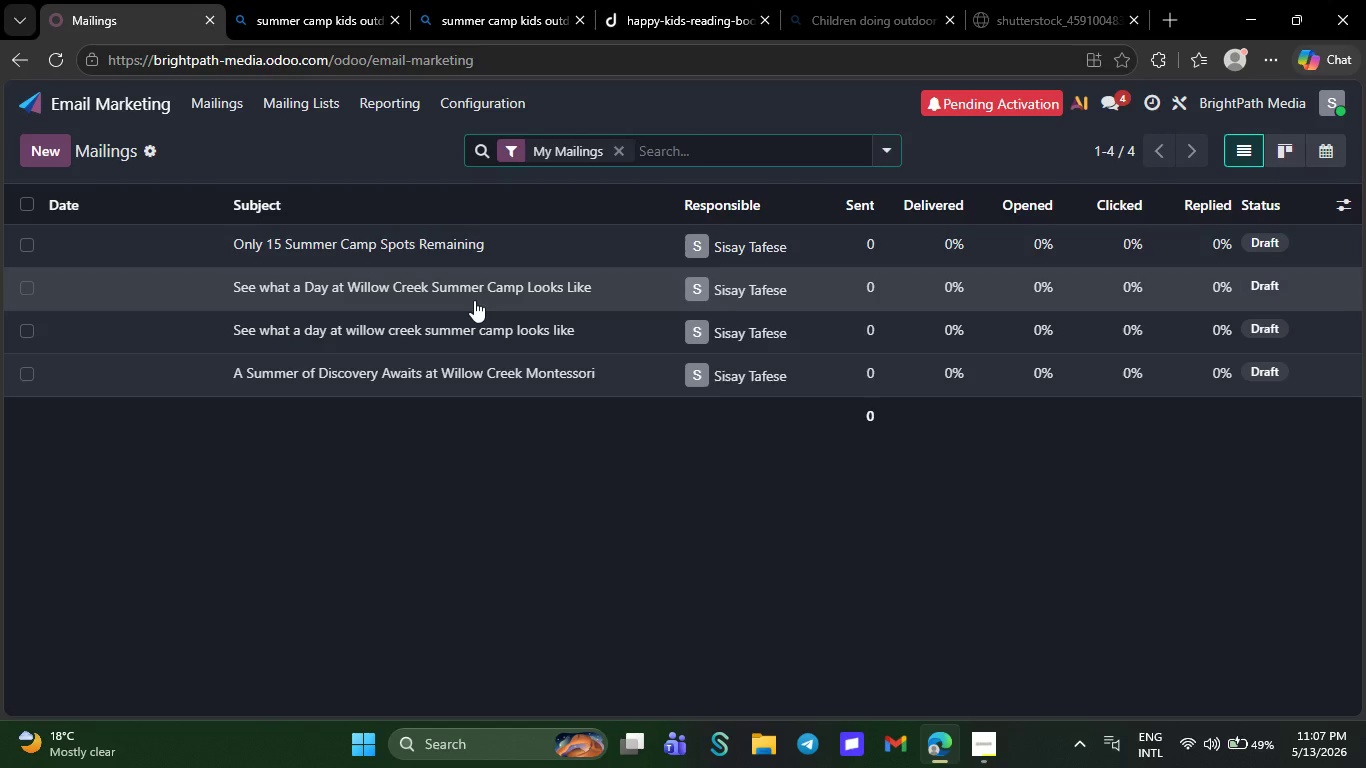 
wait(5.95)
 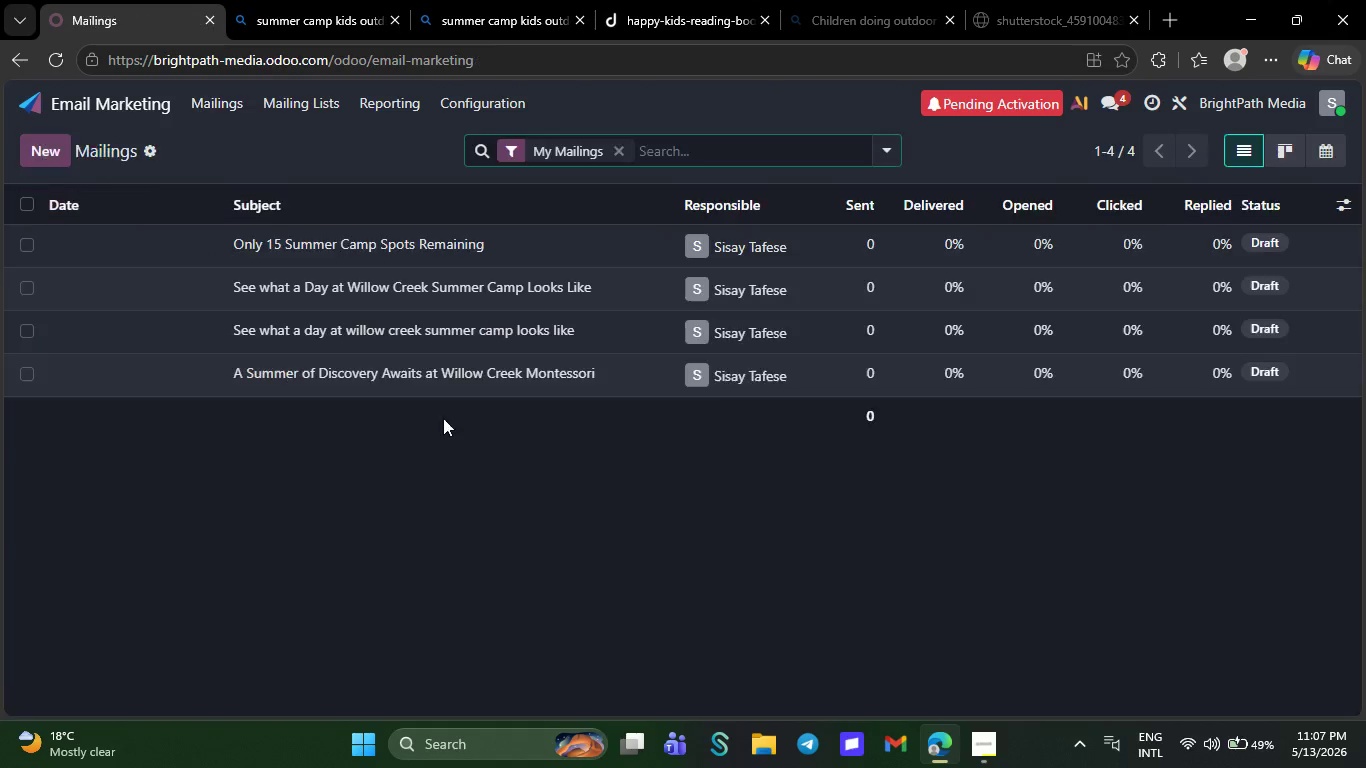 
left_click([476, 331])
 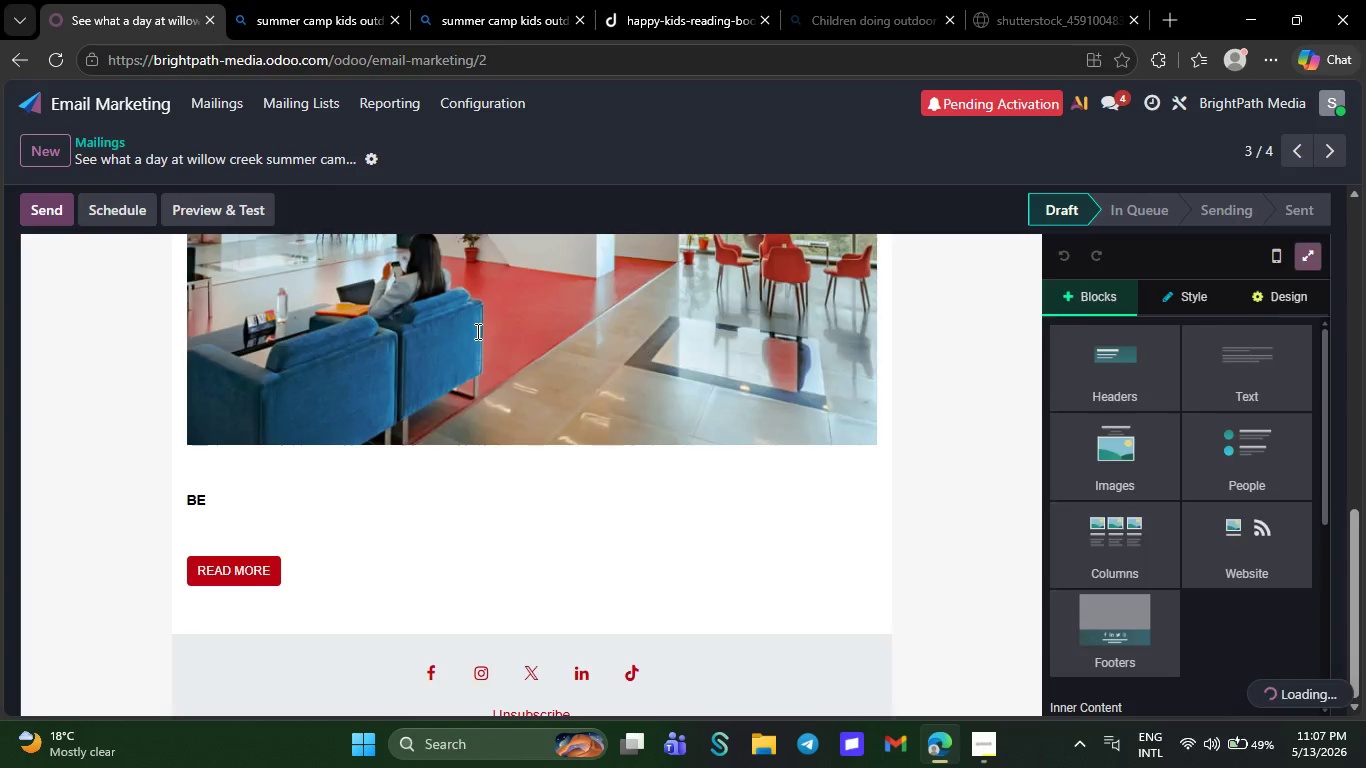 
left_click([363, 155])
 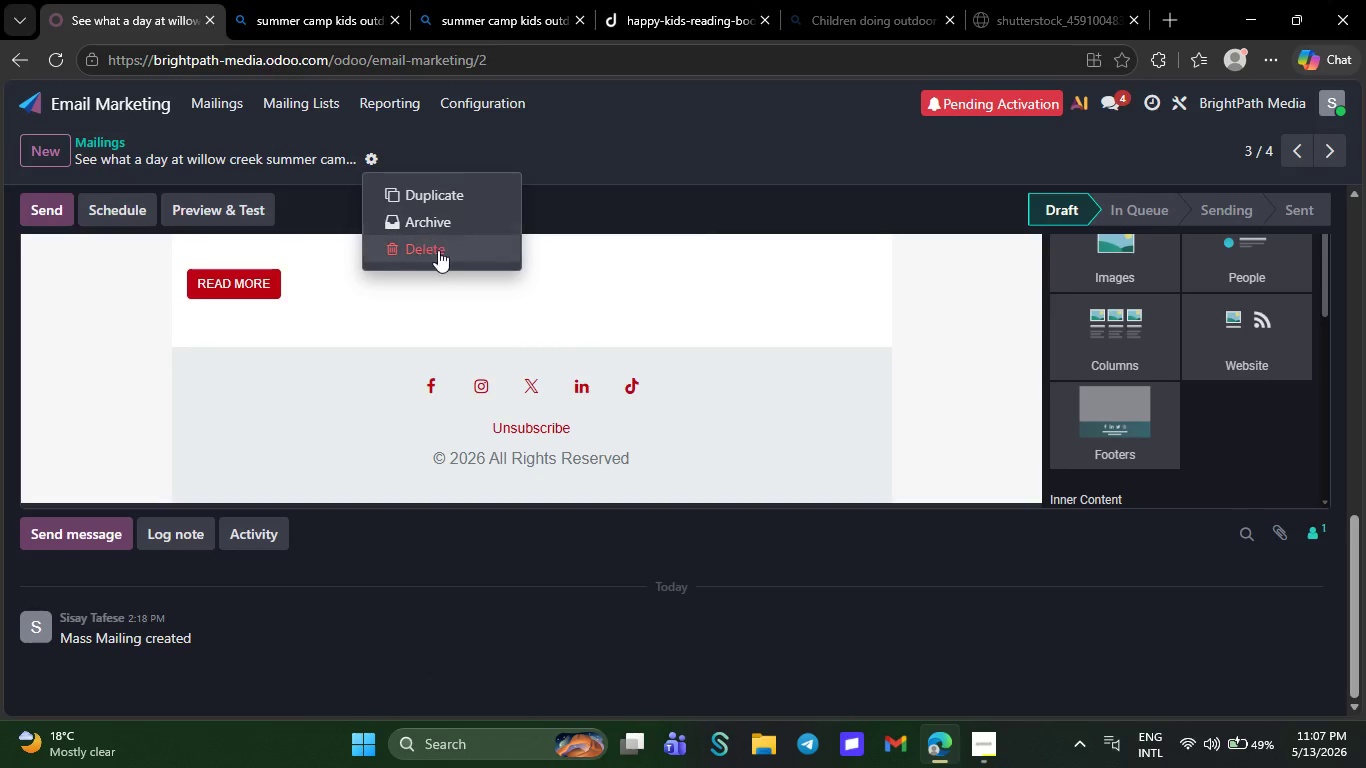 
left_click([439, 253])
 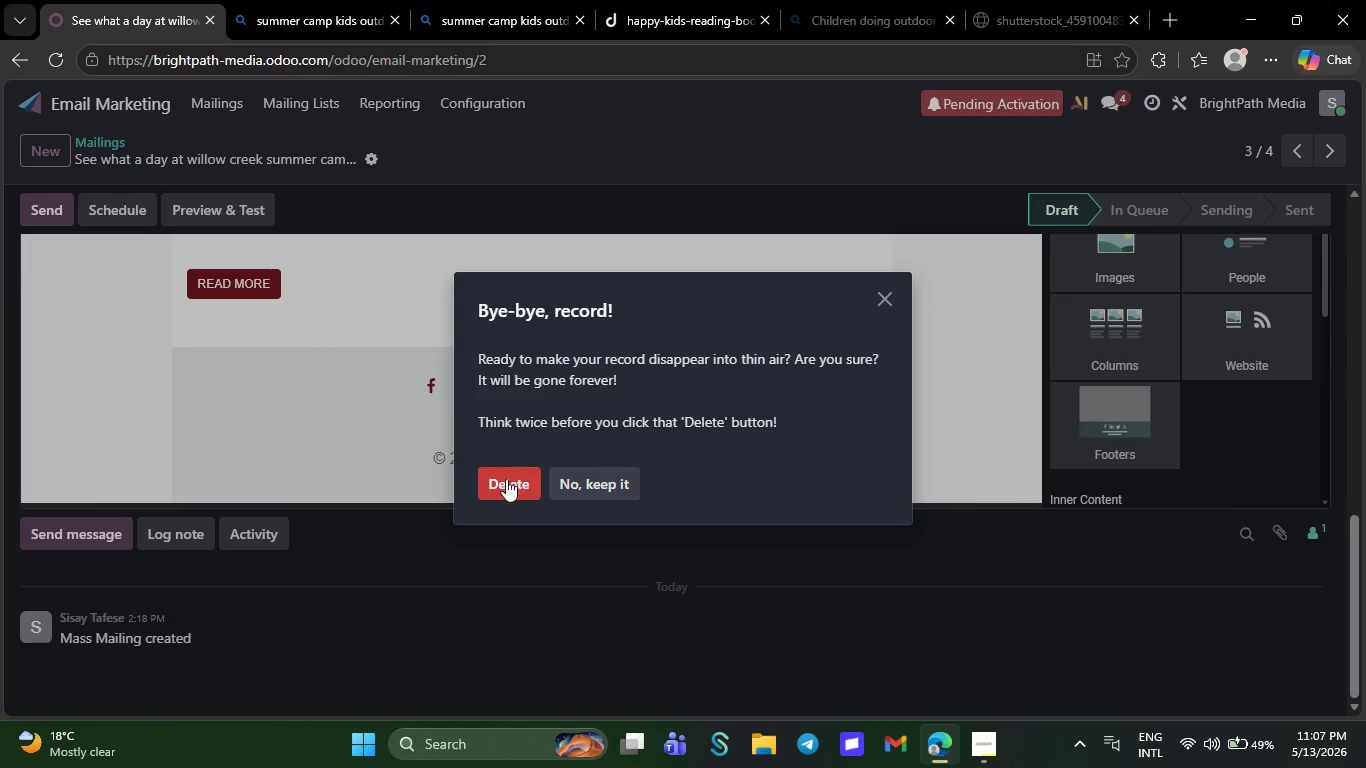 
left_click([504, 482])
 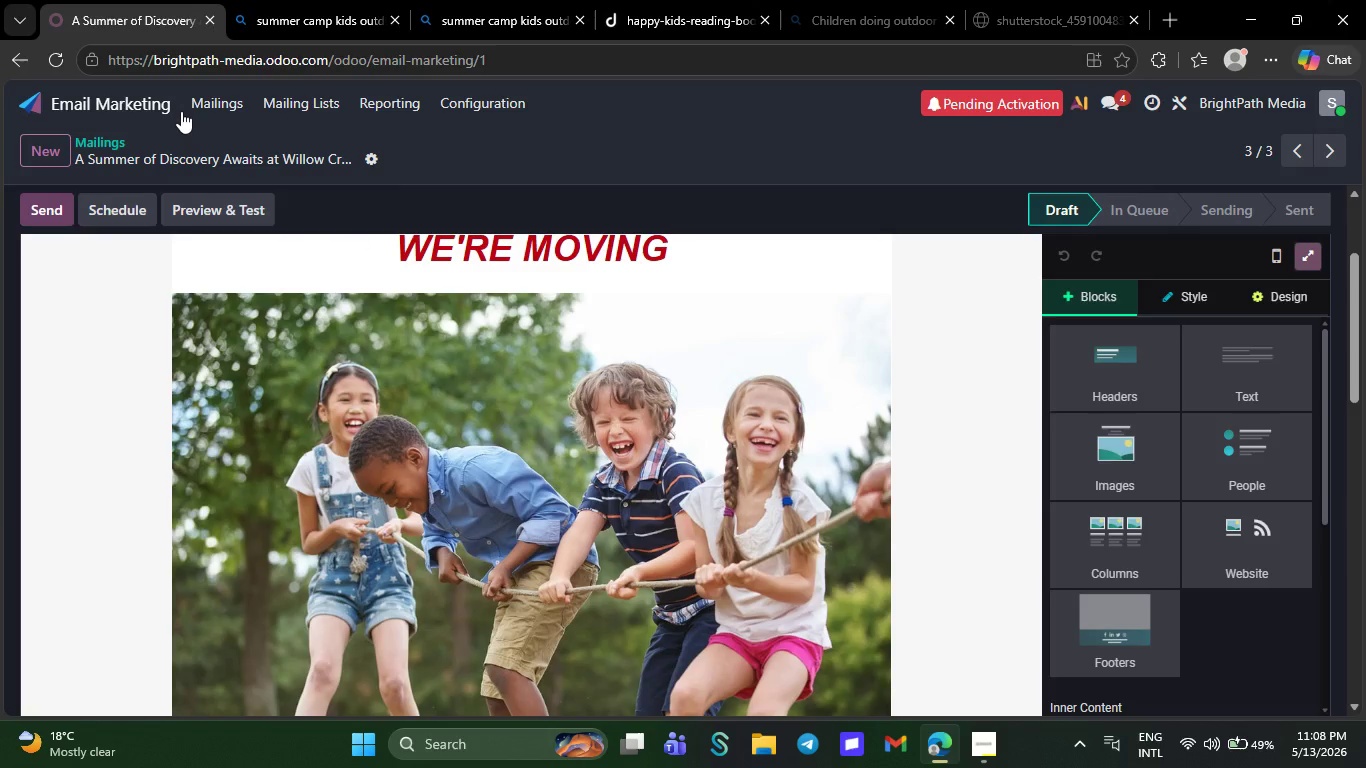 
wait(8.58)
 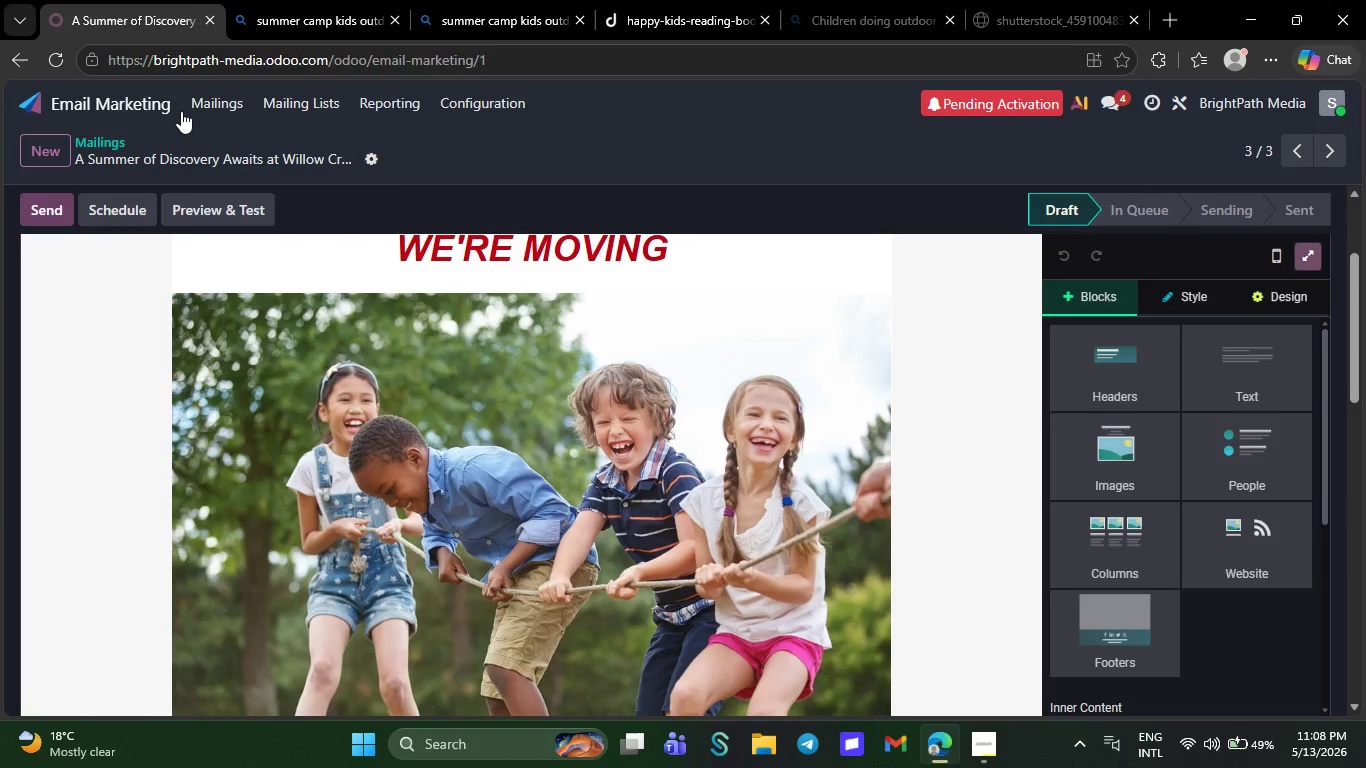 
mouse_move([594, 318])
 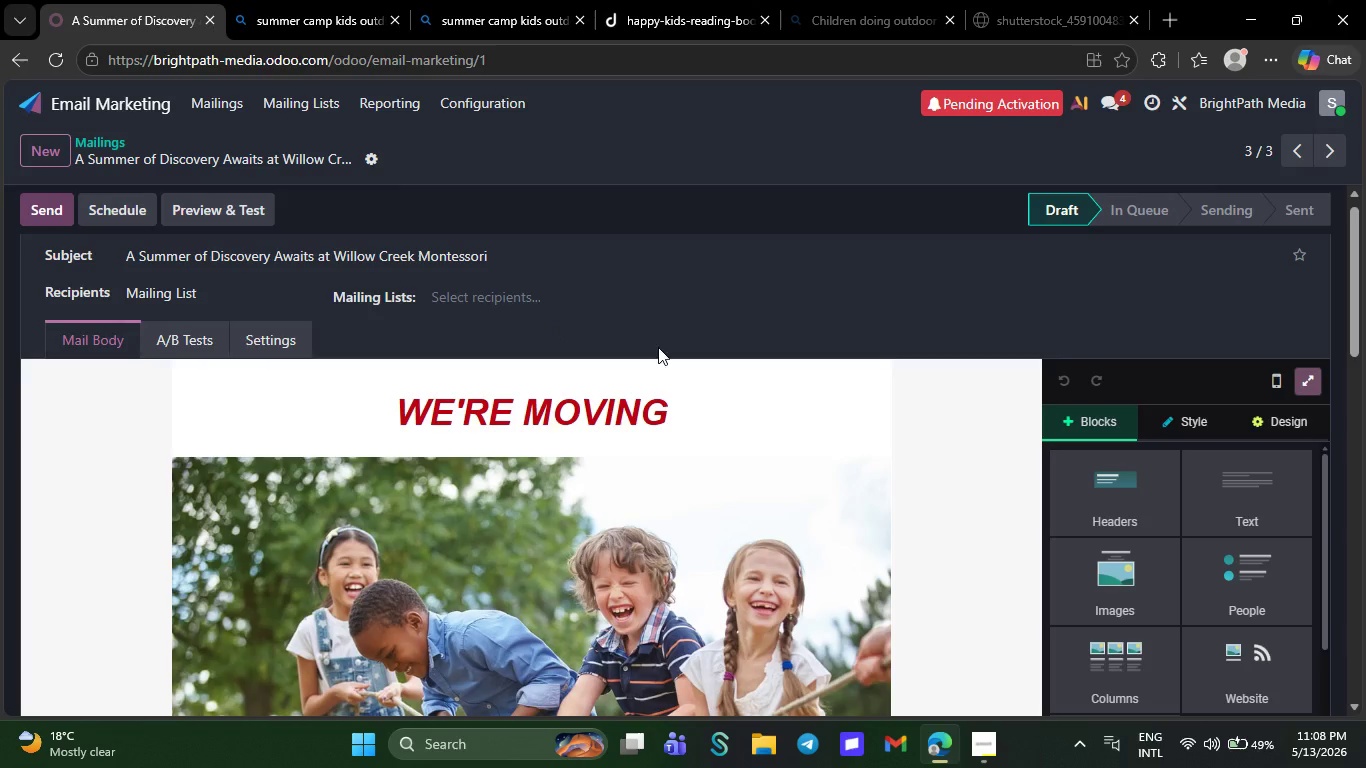 
left_click_drag(start_coordinate=[671, 412], to_coordinate=[353, 401])
 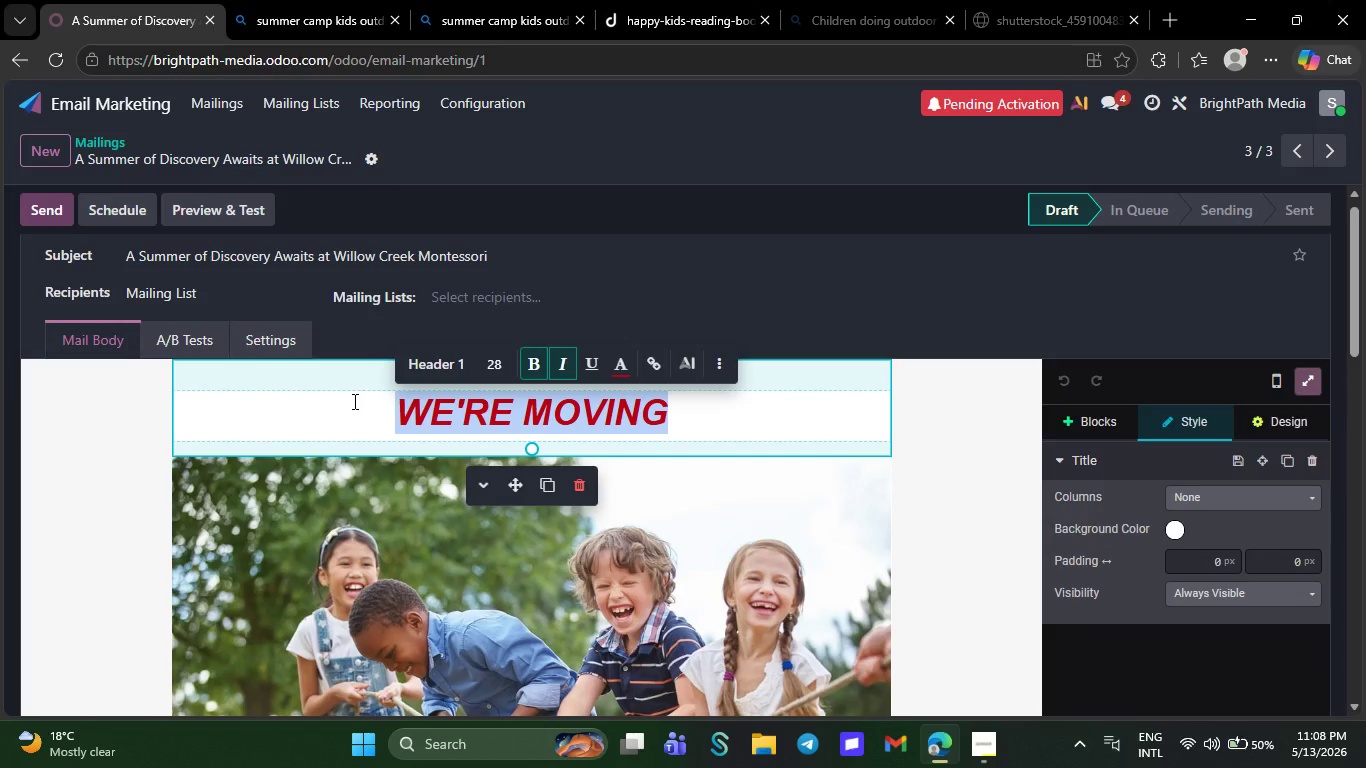 
type(See what afull )
 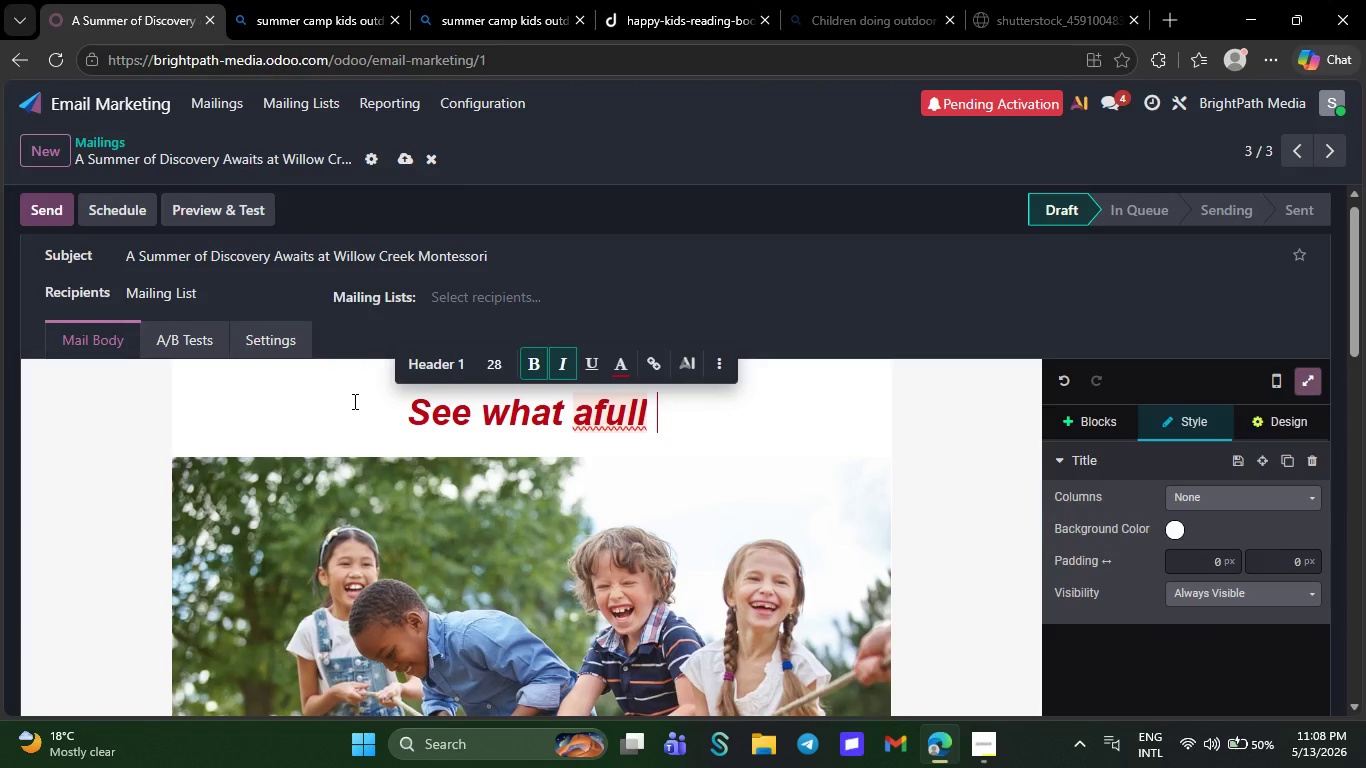 
left_click([594, 416])
 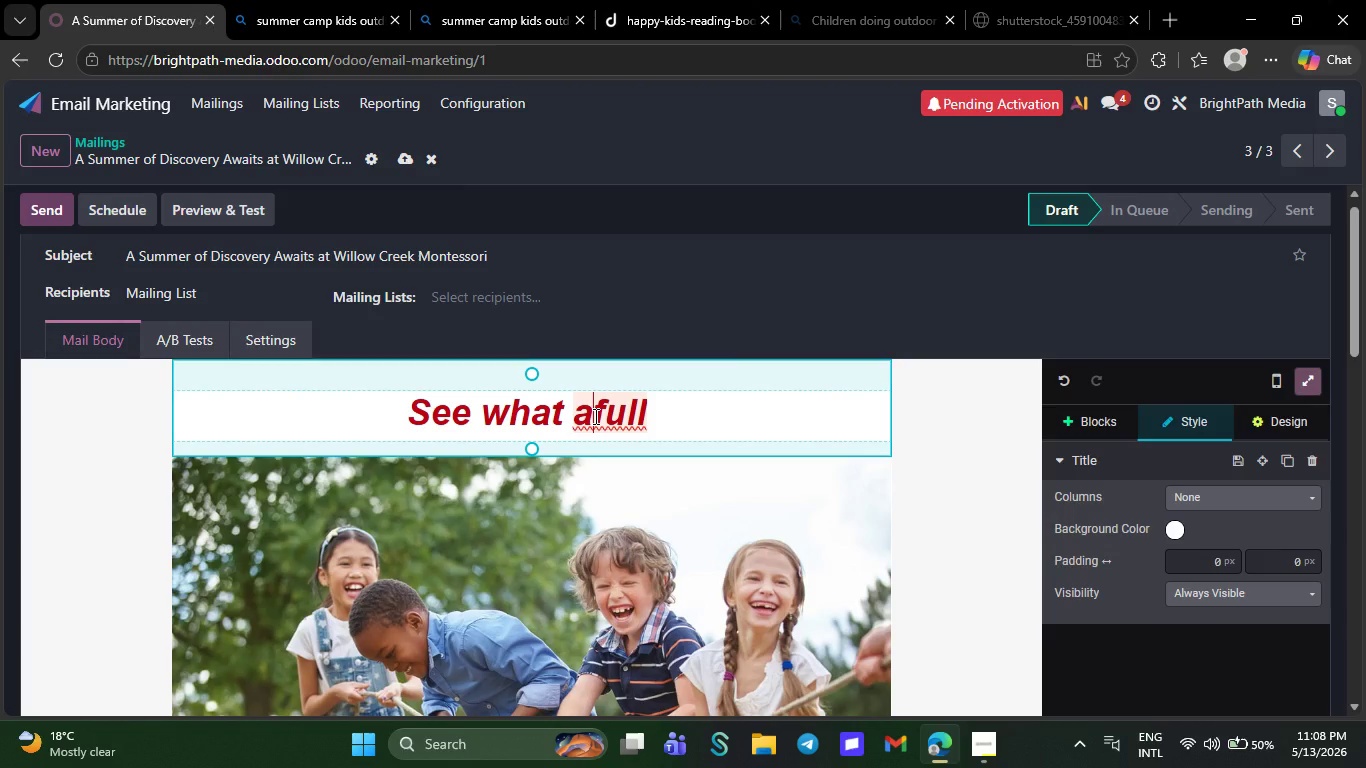 
key(Space)
 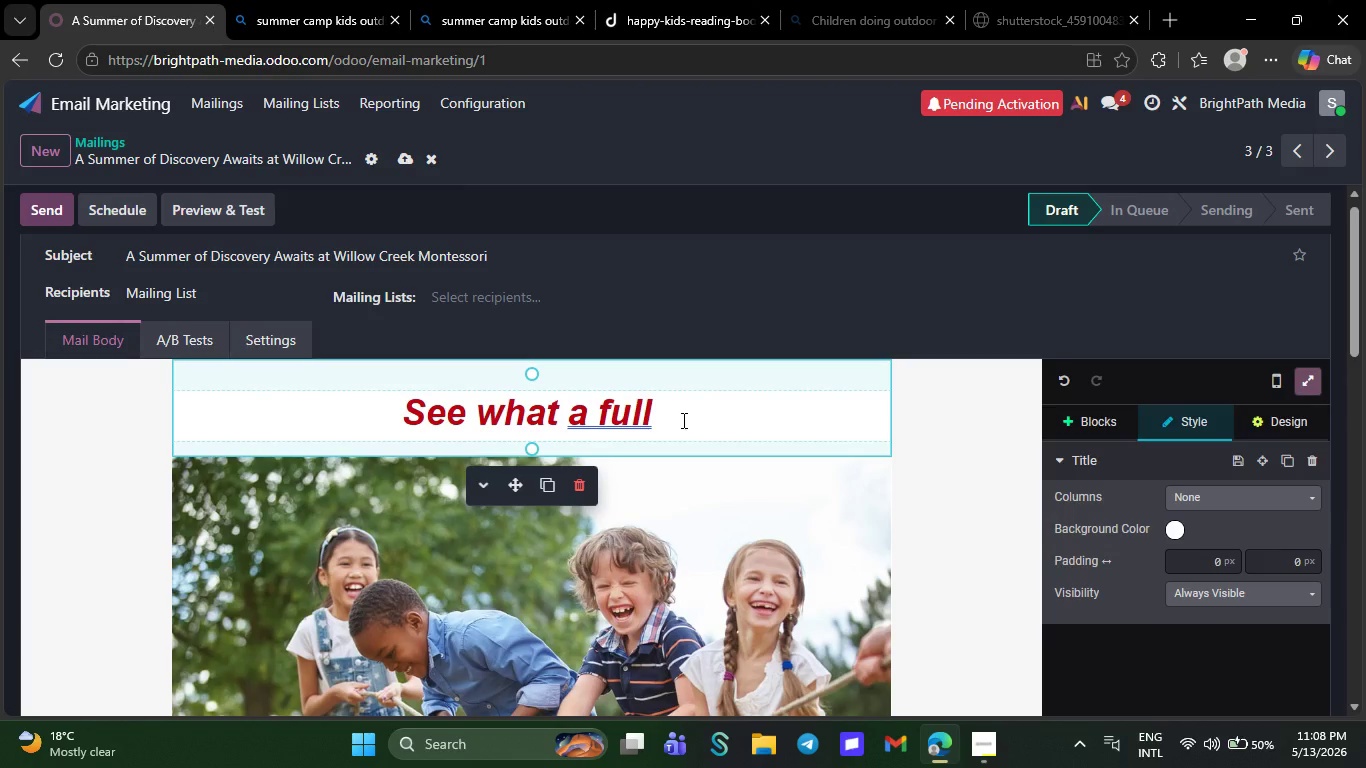 
left_click([682, 420])
 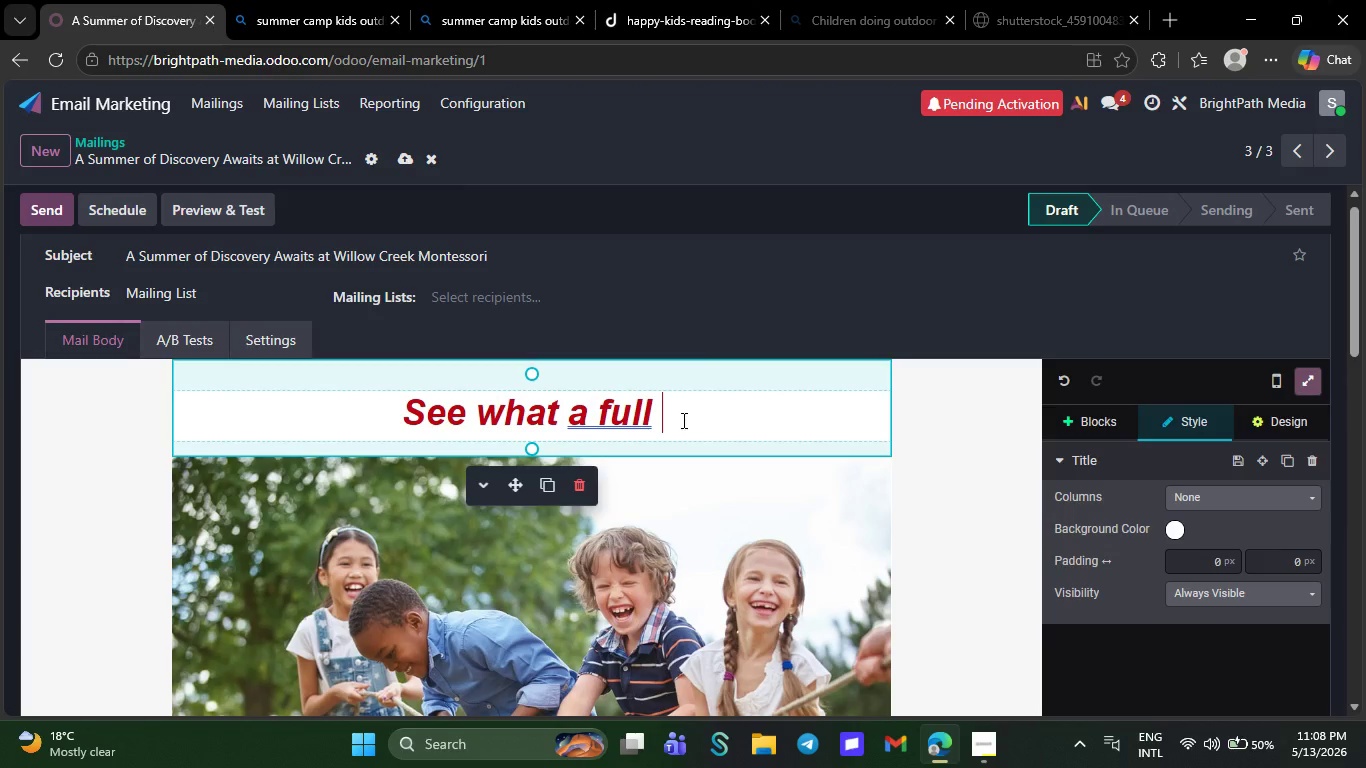 
type( )
key(Backspace)
type(day of natutre)
key(Backspace)
key(Backspace)
key(Backspace)
type(re trails,po)
key(Backspace)
key(Backspace)
type( pottery)
 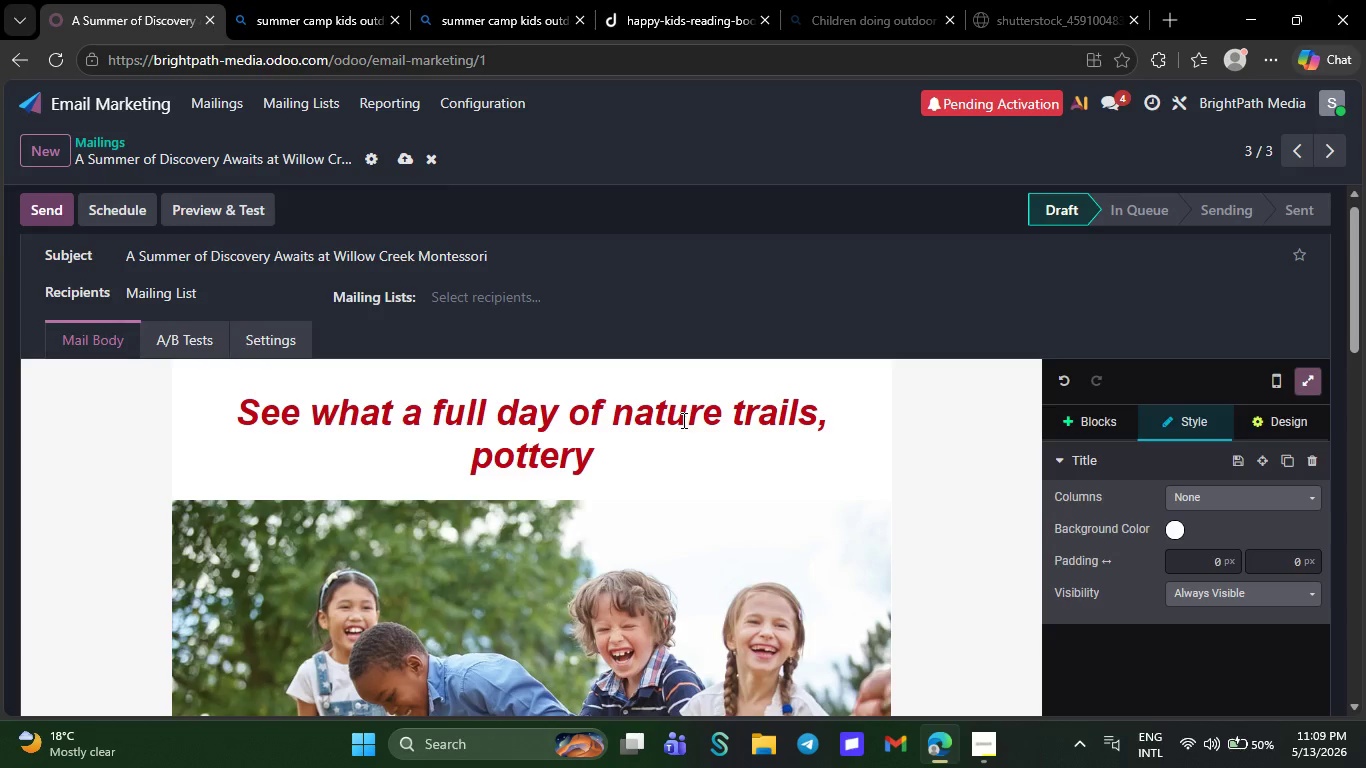 
wait(12.0)
 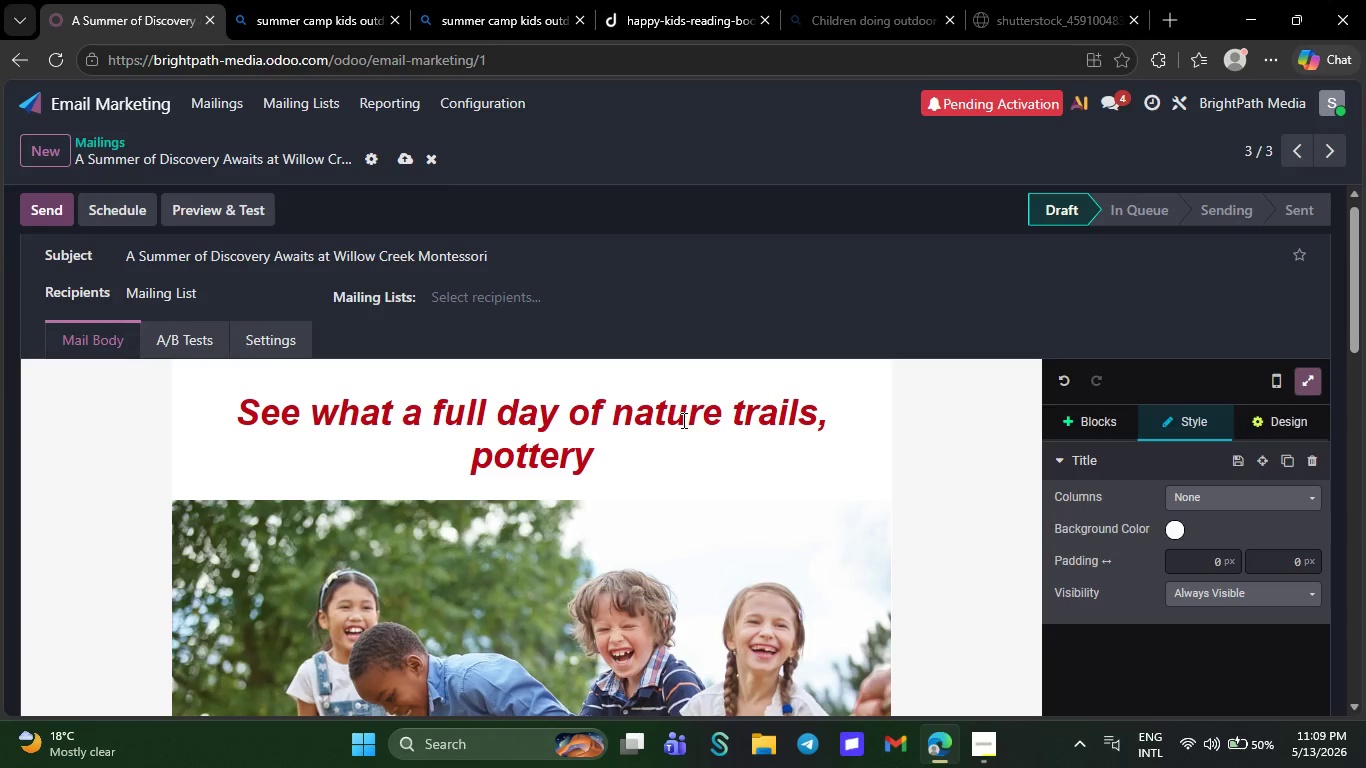 
type( )
key(Backspace)
type(, and joyfi)
key(Backspace)
type(uln)
key(Backspace)
type( Montessorin)
key(Backspace)
type( learning )
 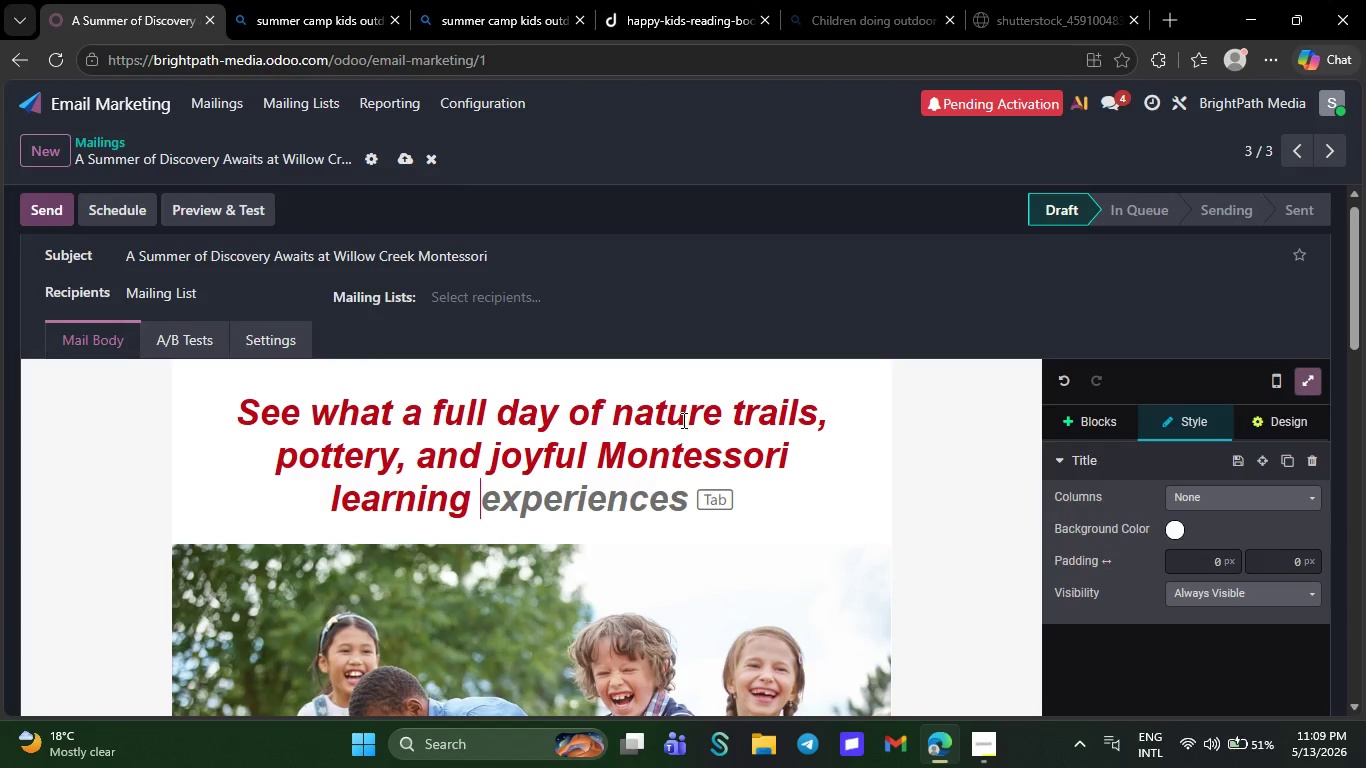 
type(looks like)
 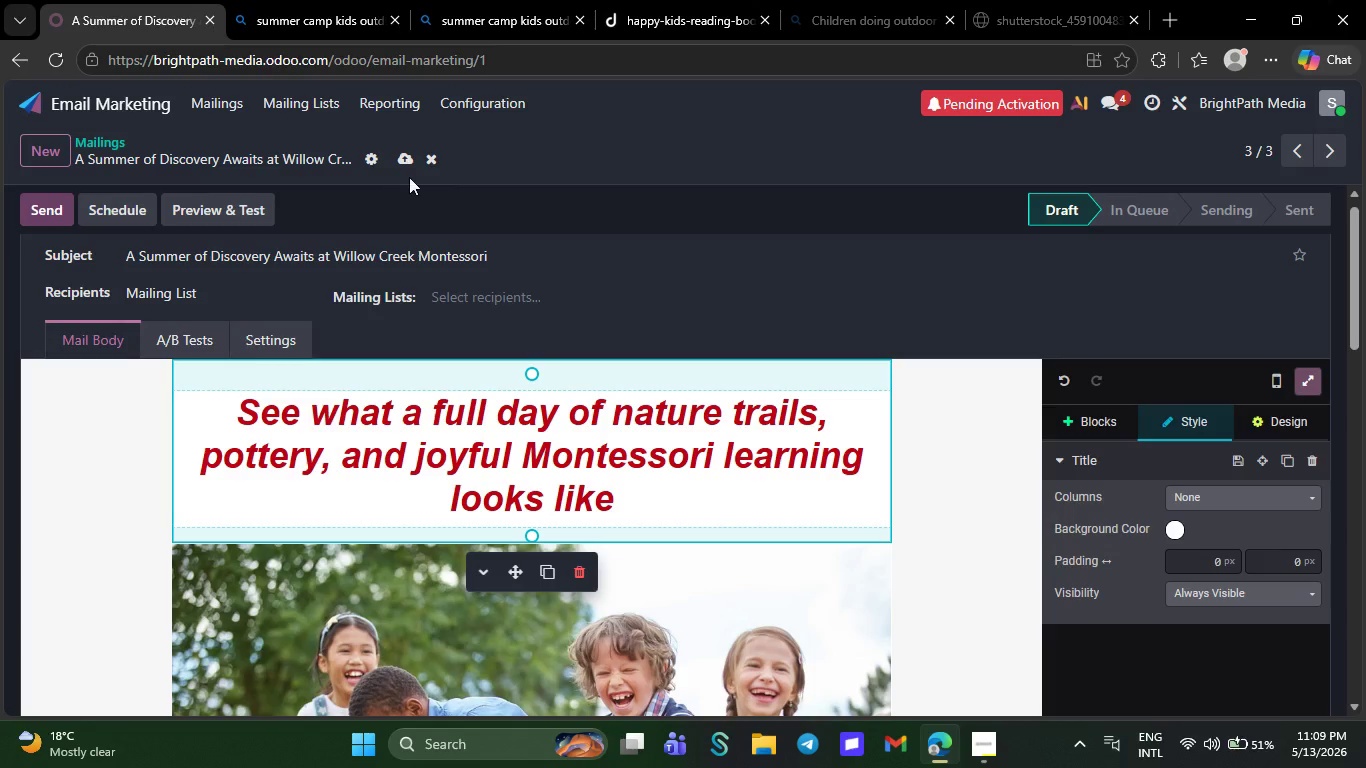 
wait(10.08)
 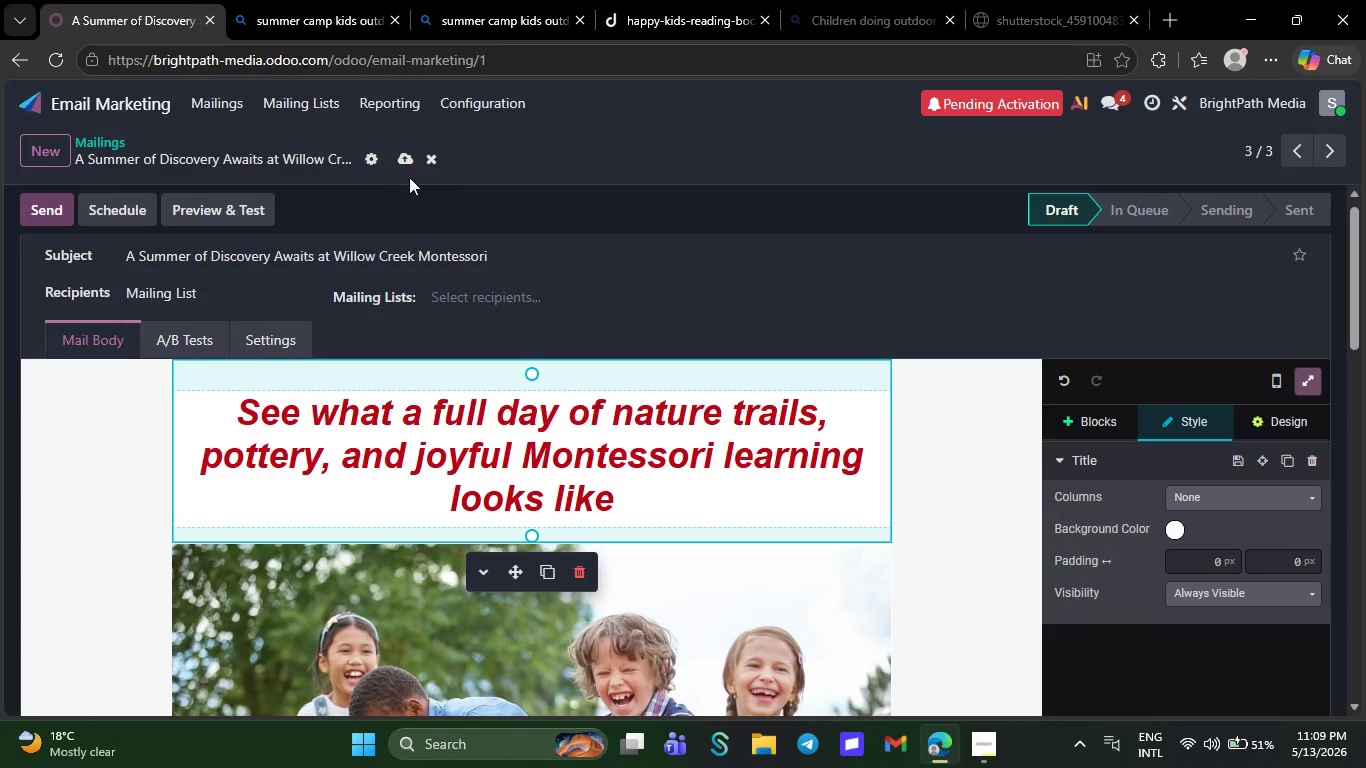 
left_click([406, 158])
 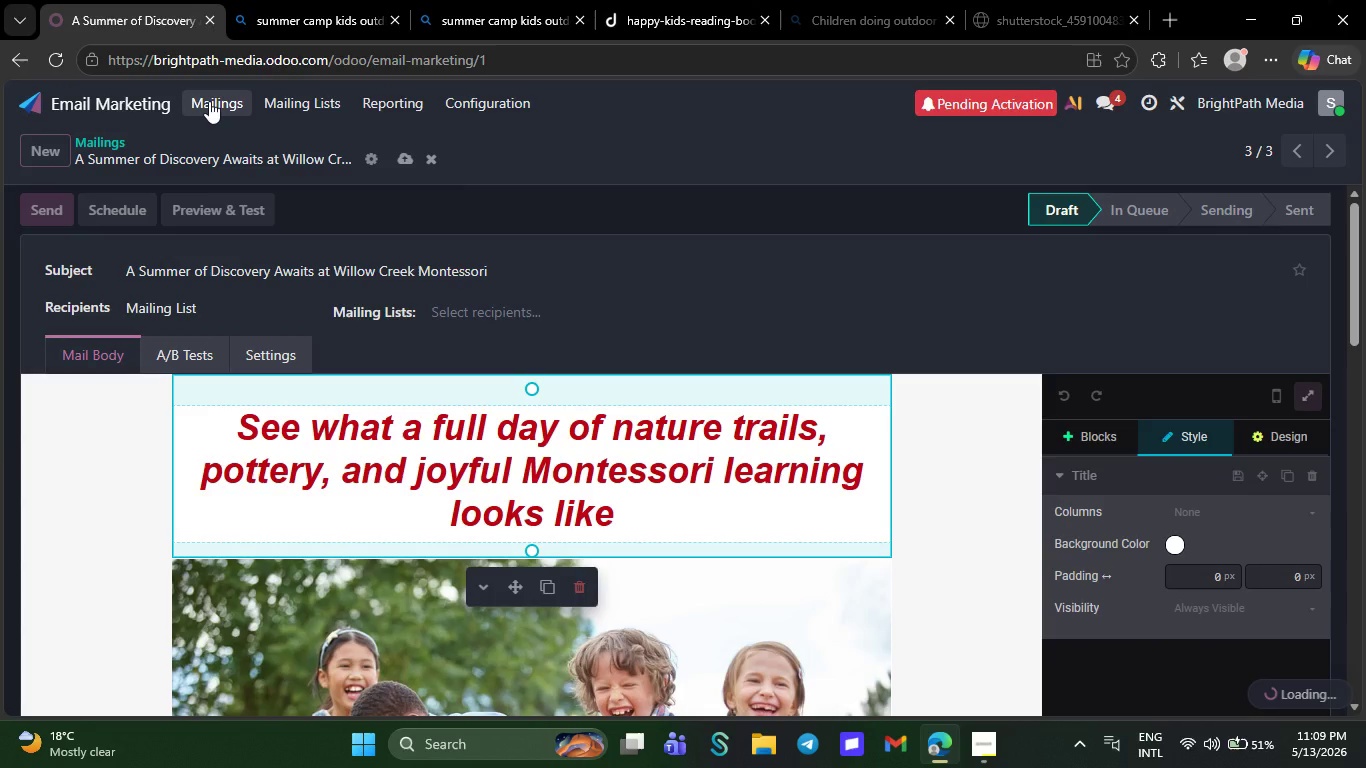 
left_click([215, 105])
 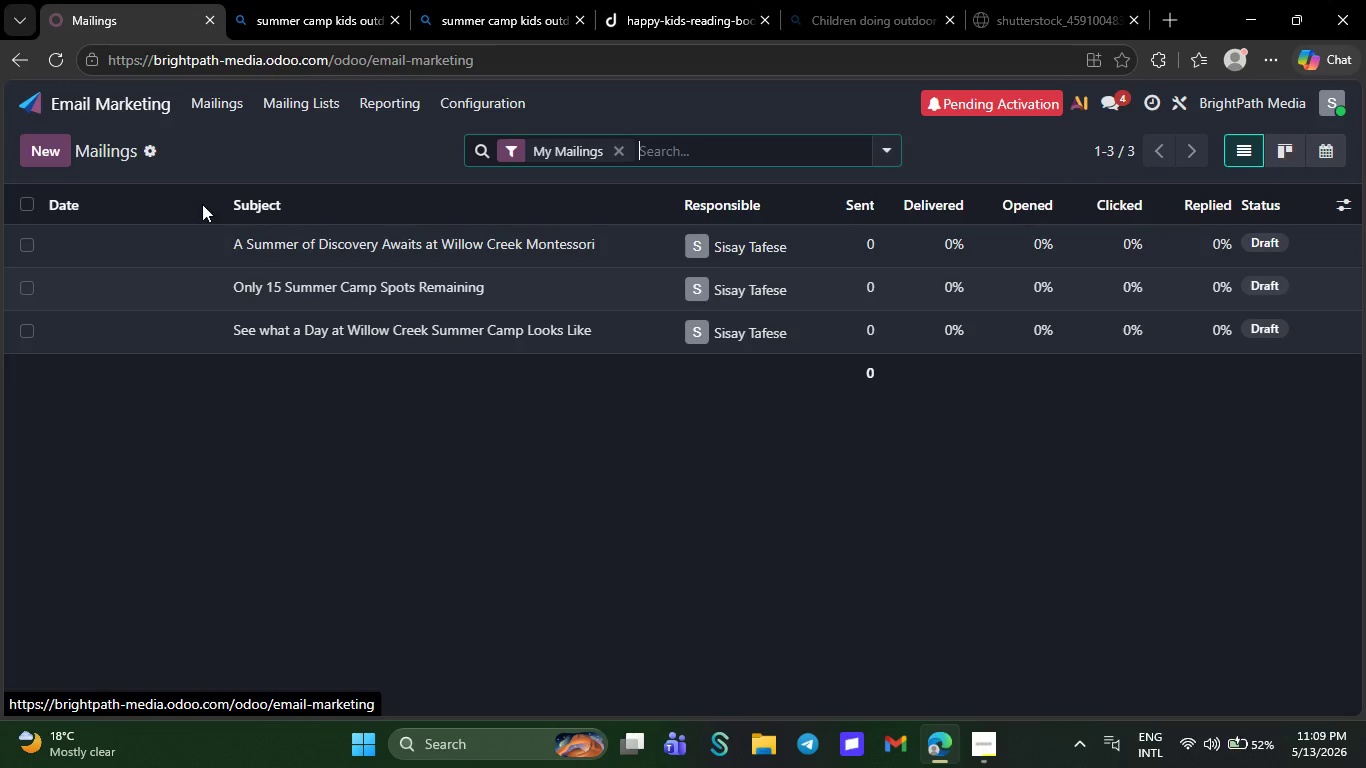 
left_click([318, 242])
 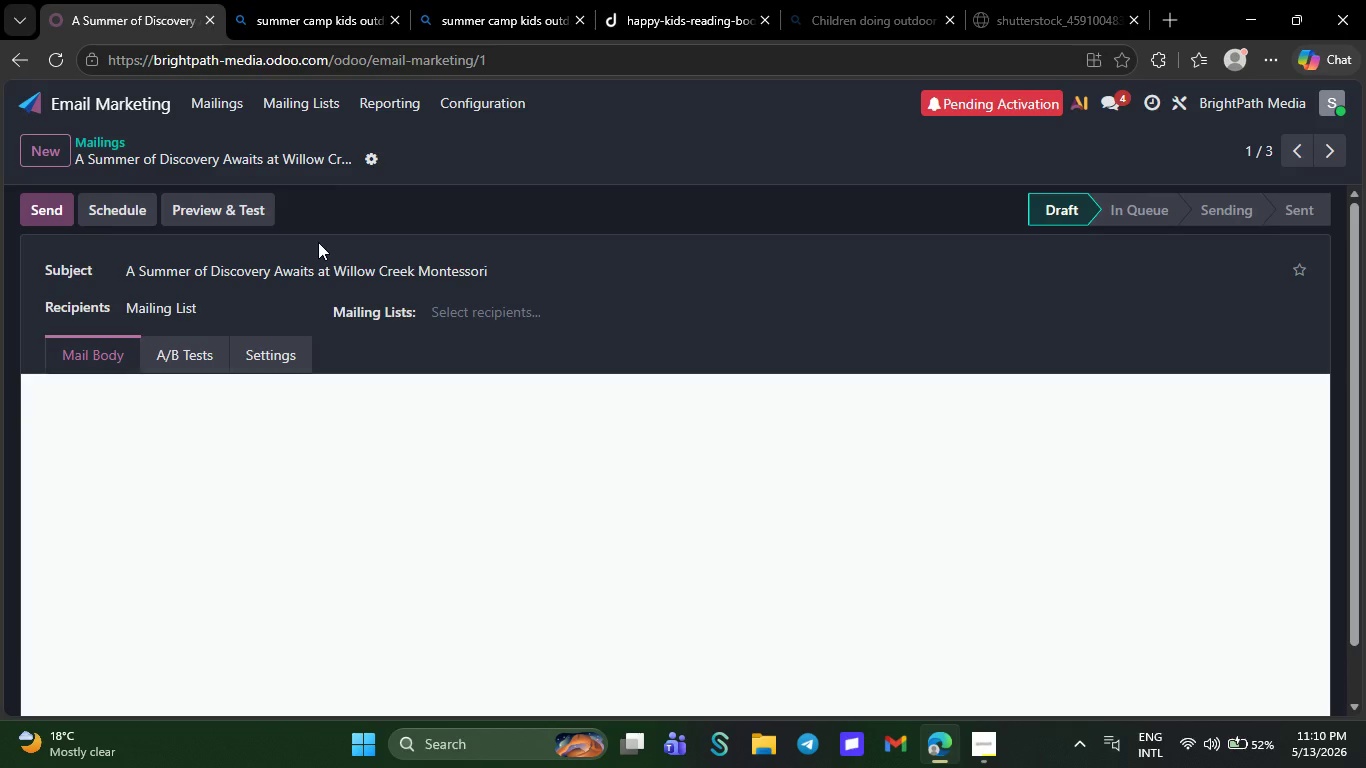 
left_click([331, 106])
 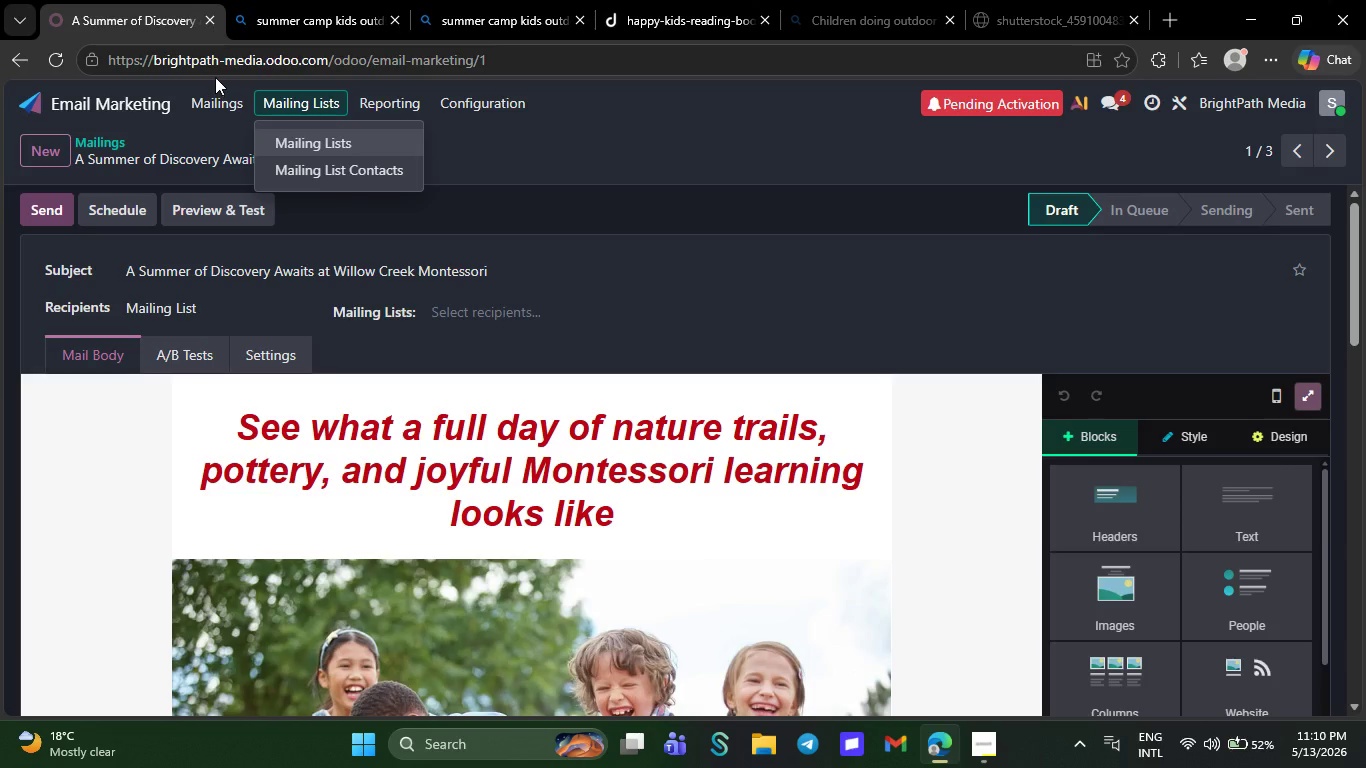 
left_click([216, 106])
 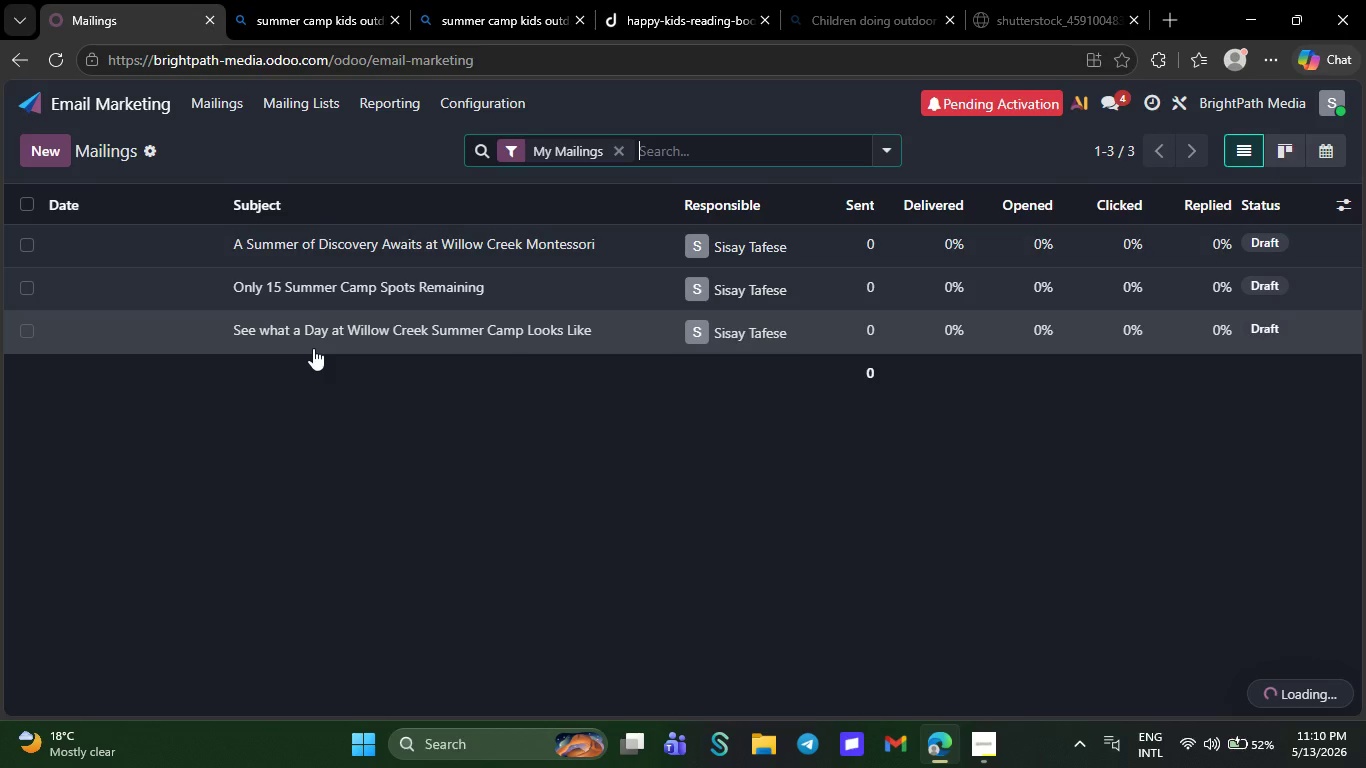 
left_click([319, 332])
 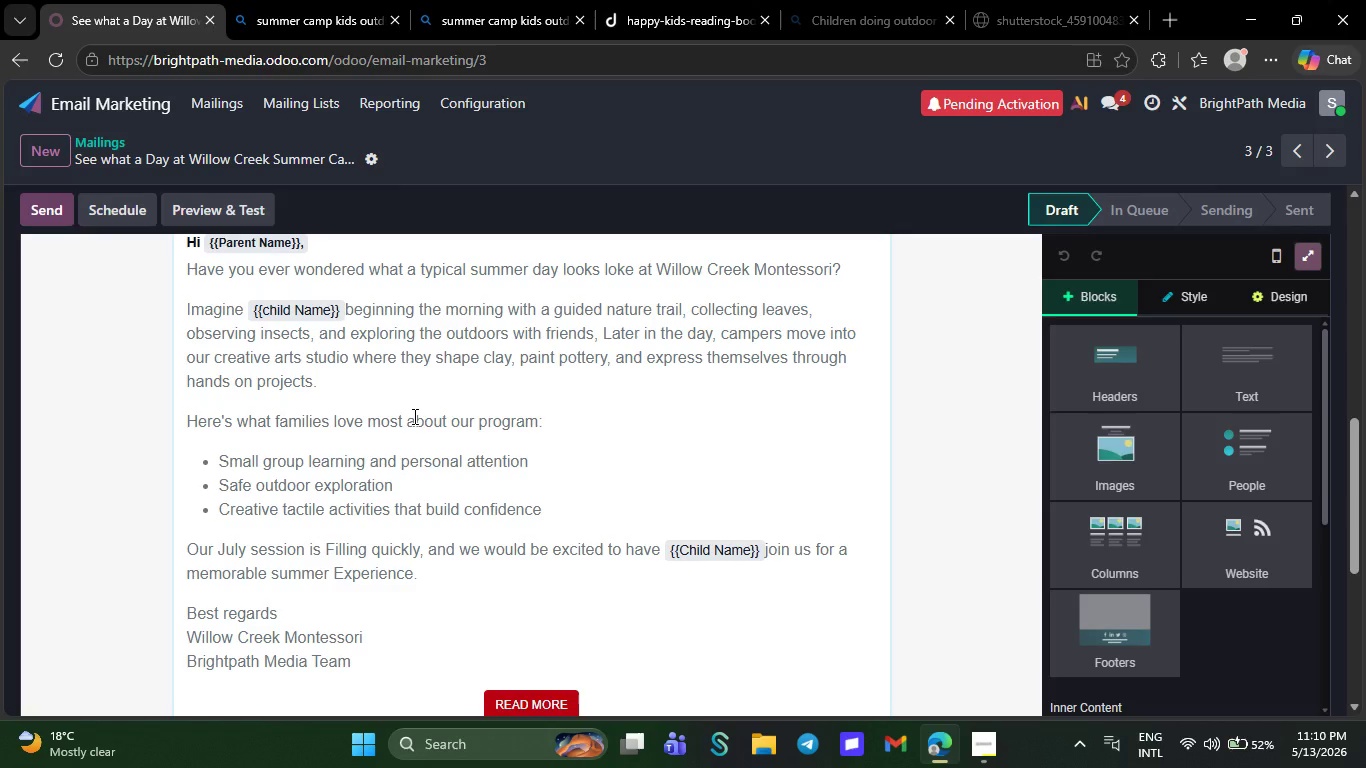 
wait(22.75)
 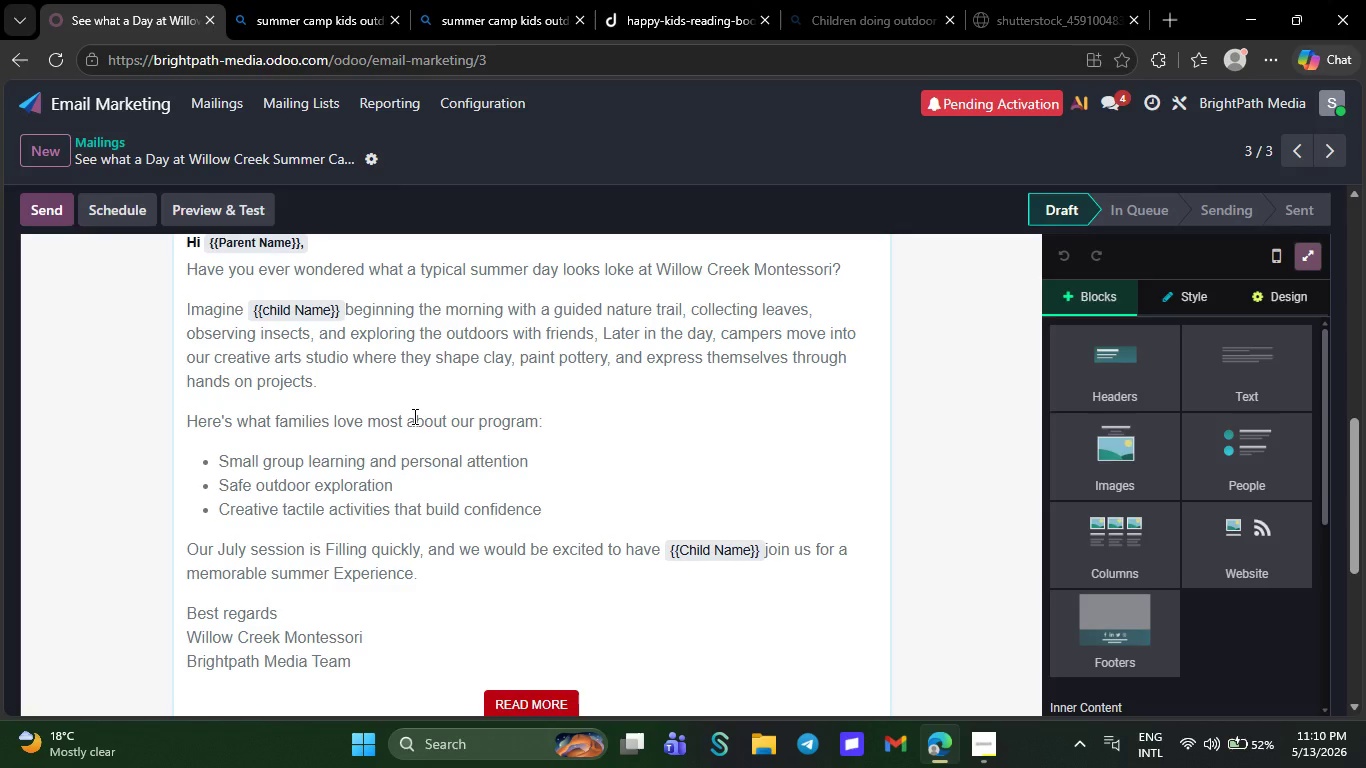 
left_click([214, 103])
 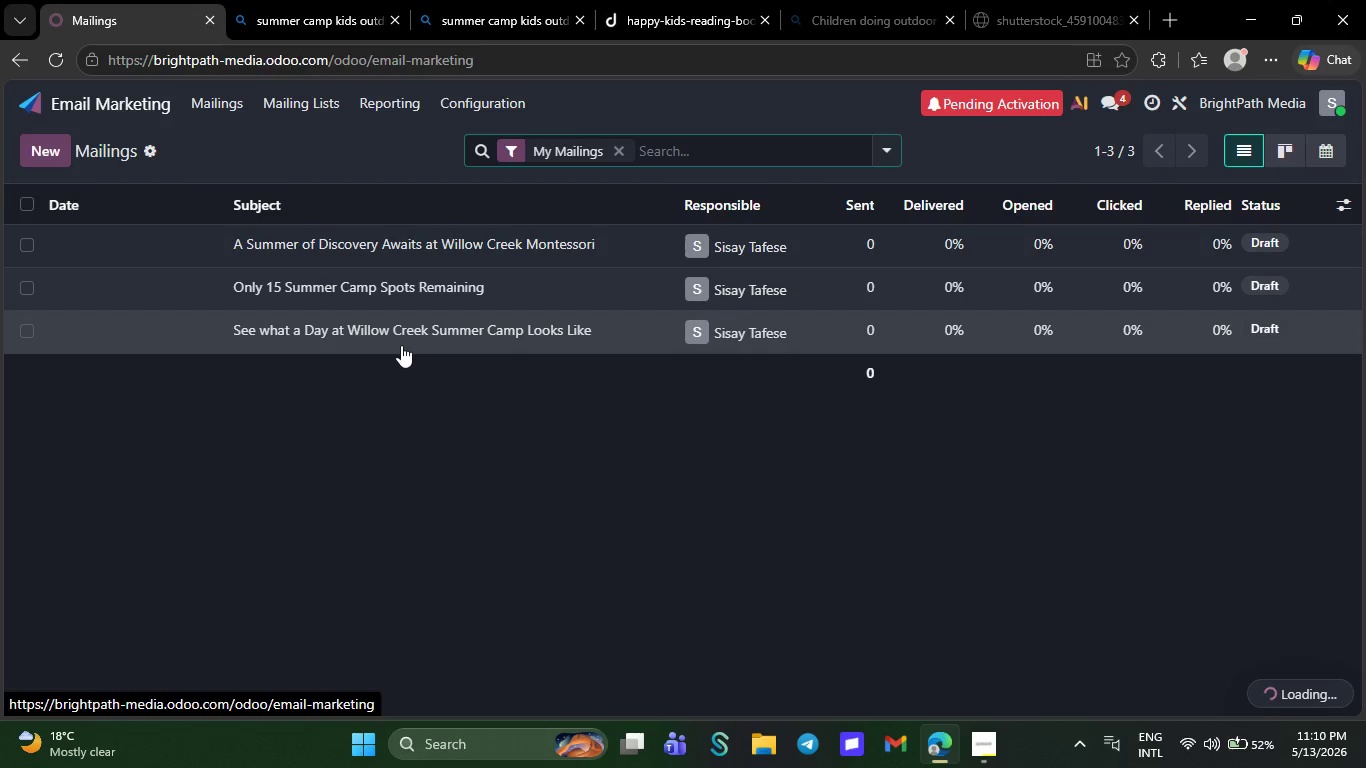 
left_click([361, 243])
 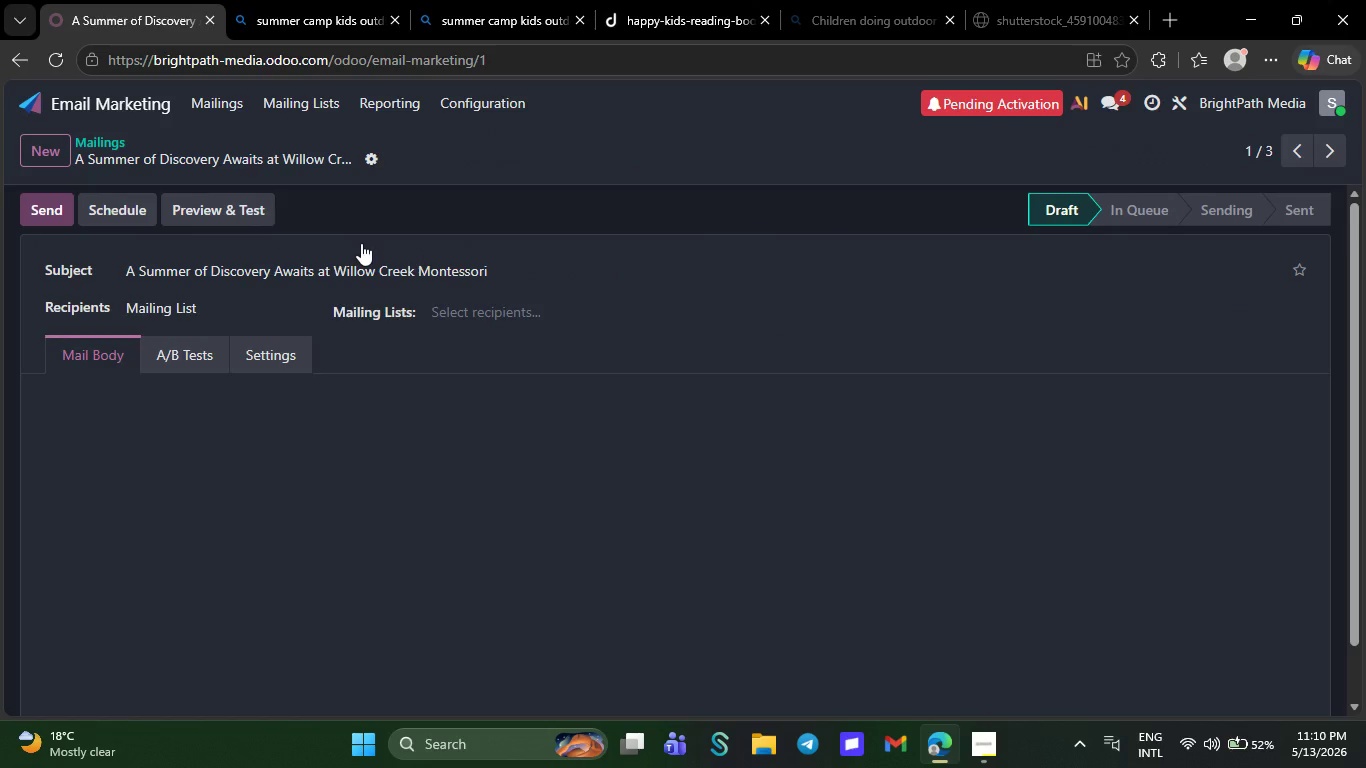 
left_click_drag(start_coordinate=[637, 528], to_coordinate=[231, 434])
 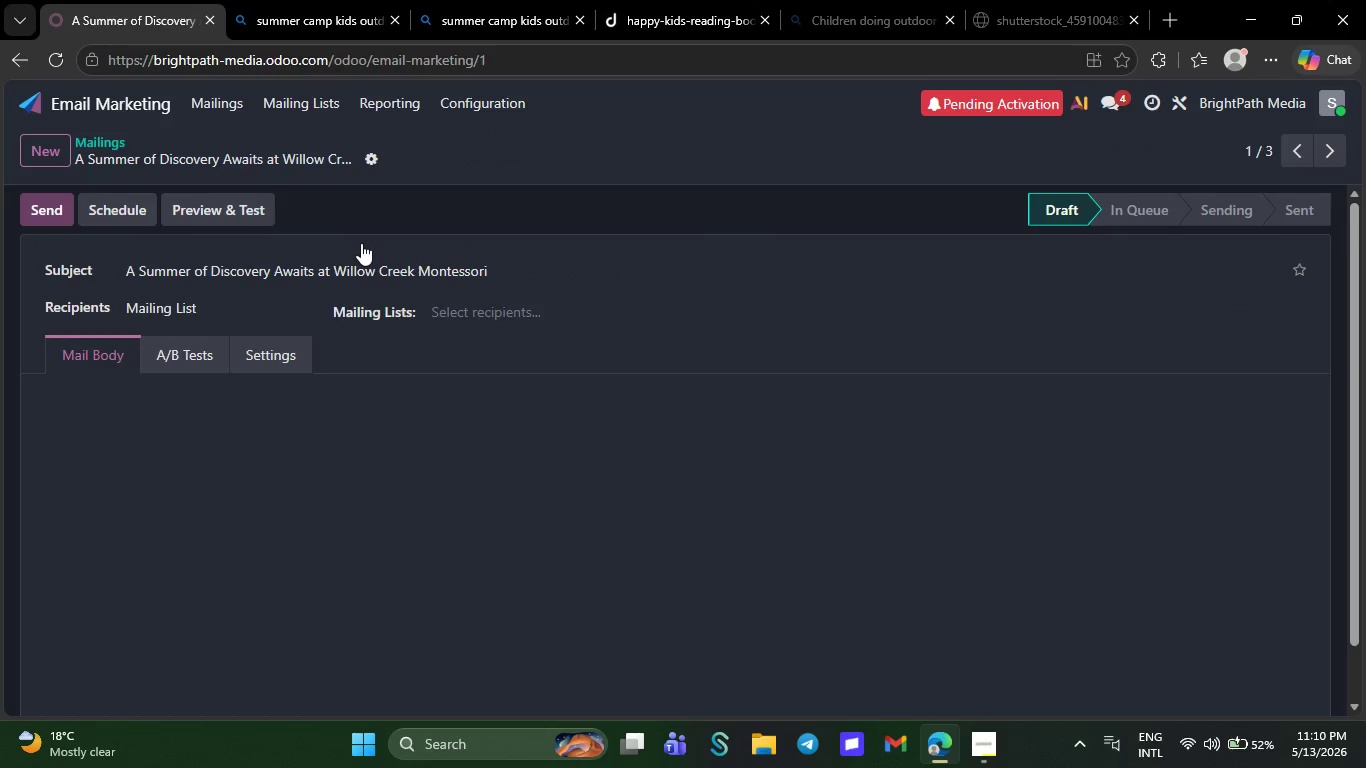 
key(Control+X)
 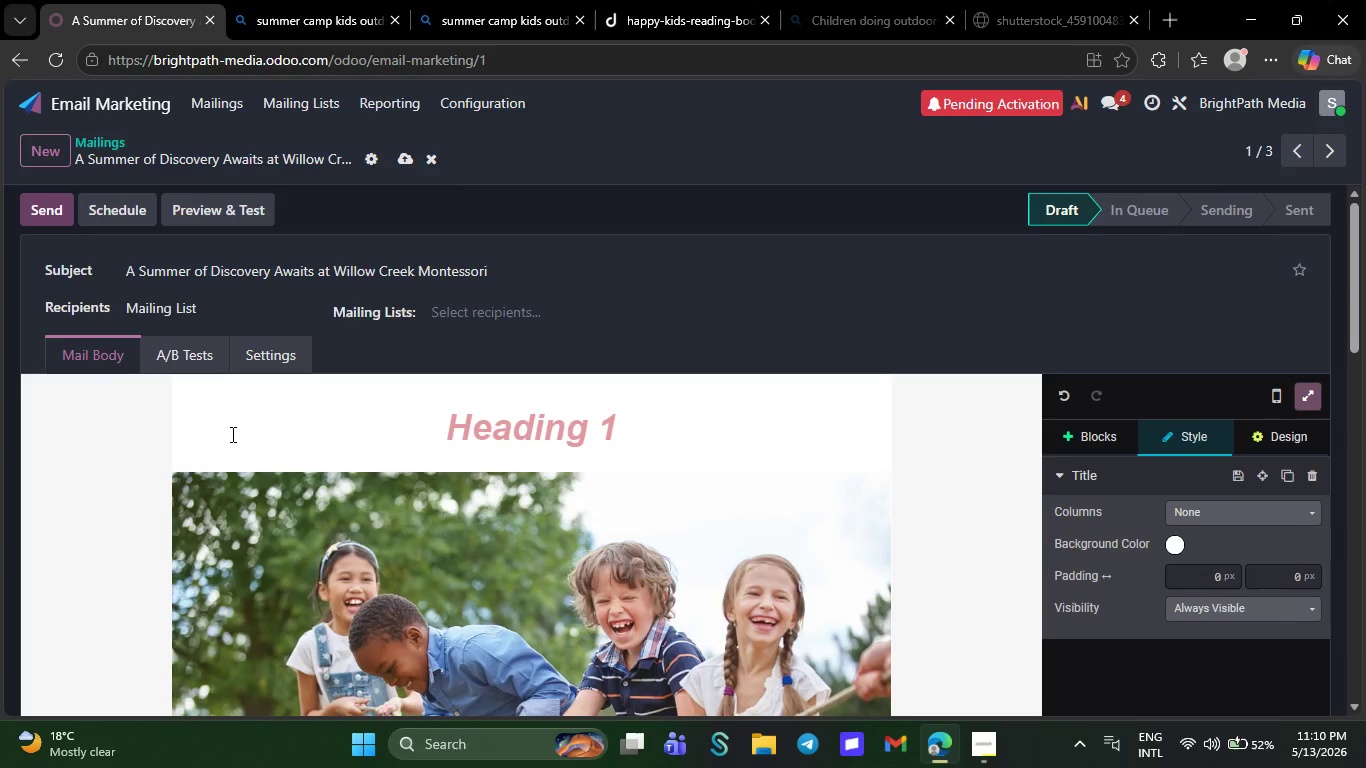 
type(Discob)
key(Backspace)
type(ver hands on m)
key(Backspace)
type(Montessori summer learning that builds independeb)
key(Backspace)
type(nce )
key(Backspace)
type(, creativity and confidence)
 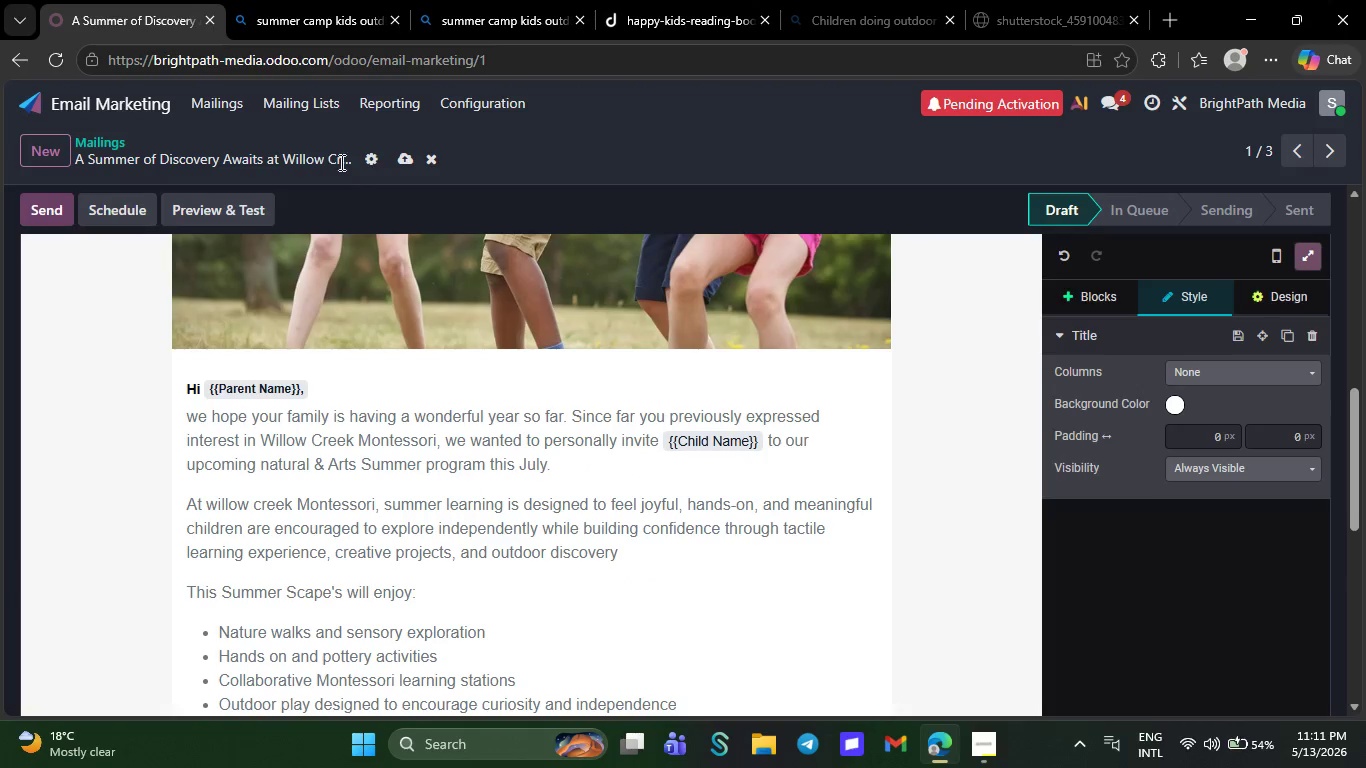 
left_click([397, 157])
 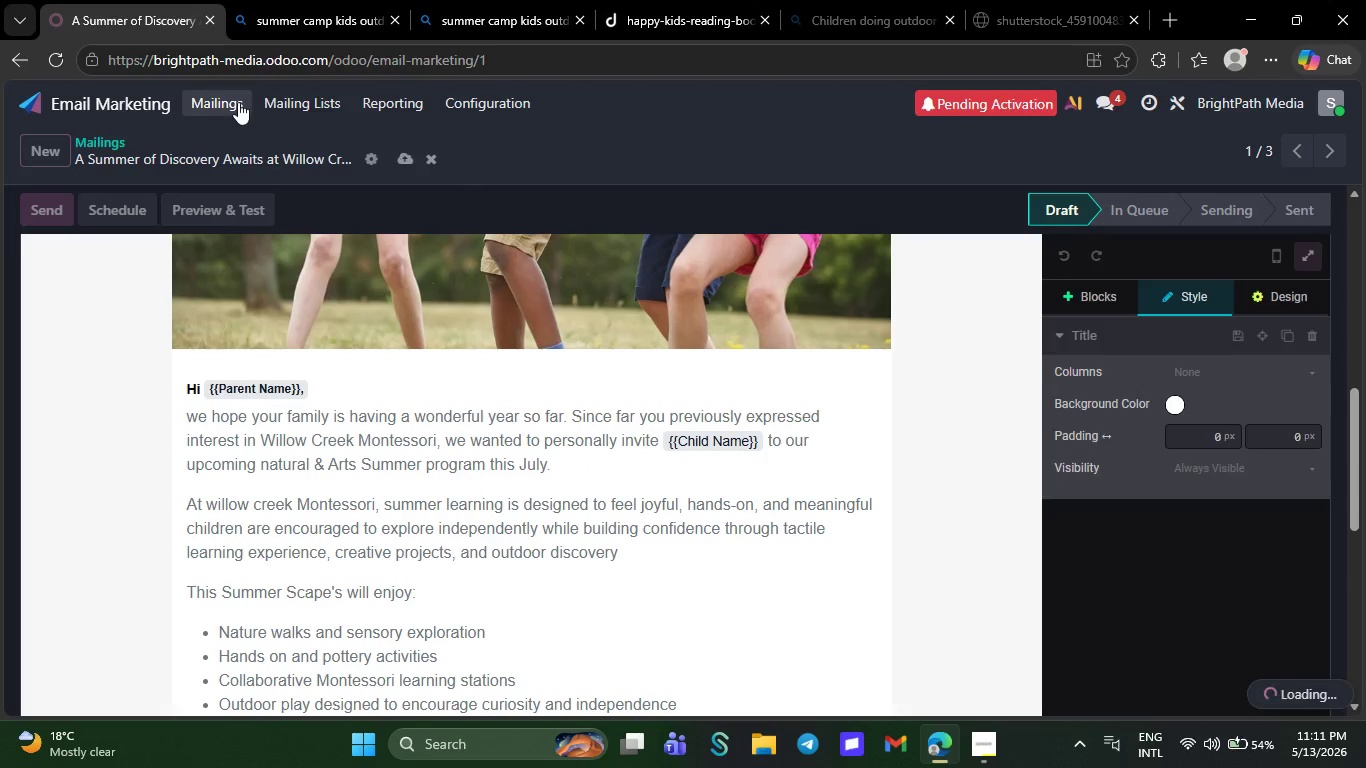 
left_click_drag(start_coordinate=[237, 102], to_coordinate=[501, 352])
 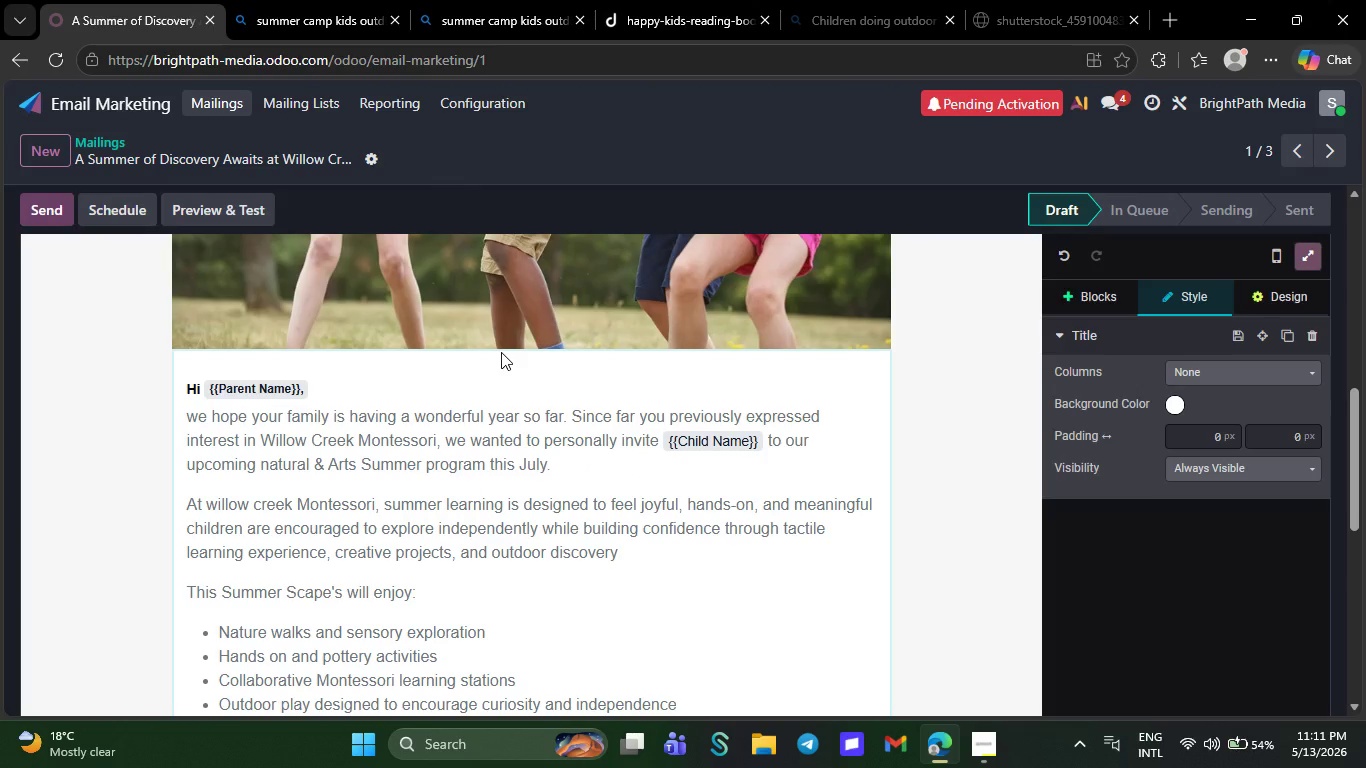 
wait(9.11)
 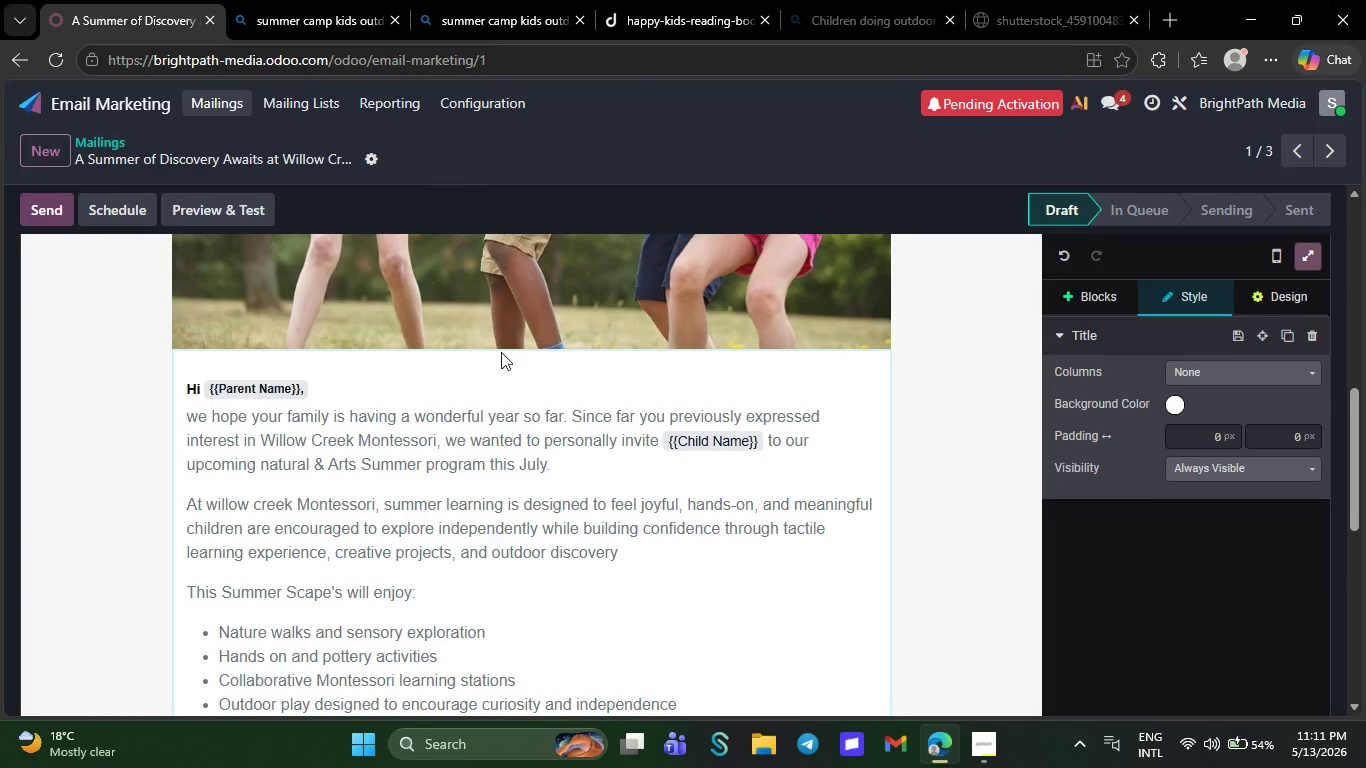 
left_click([209, 101])
 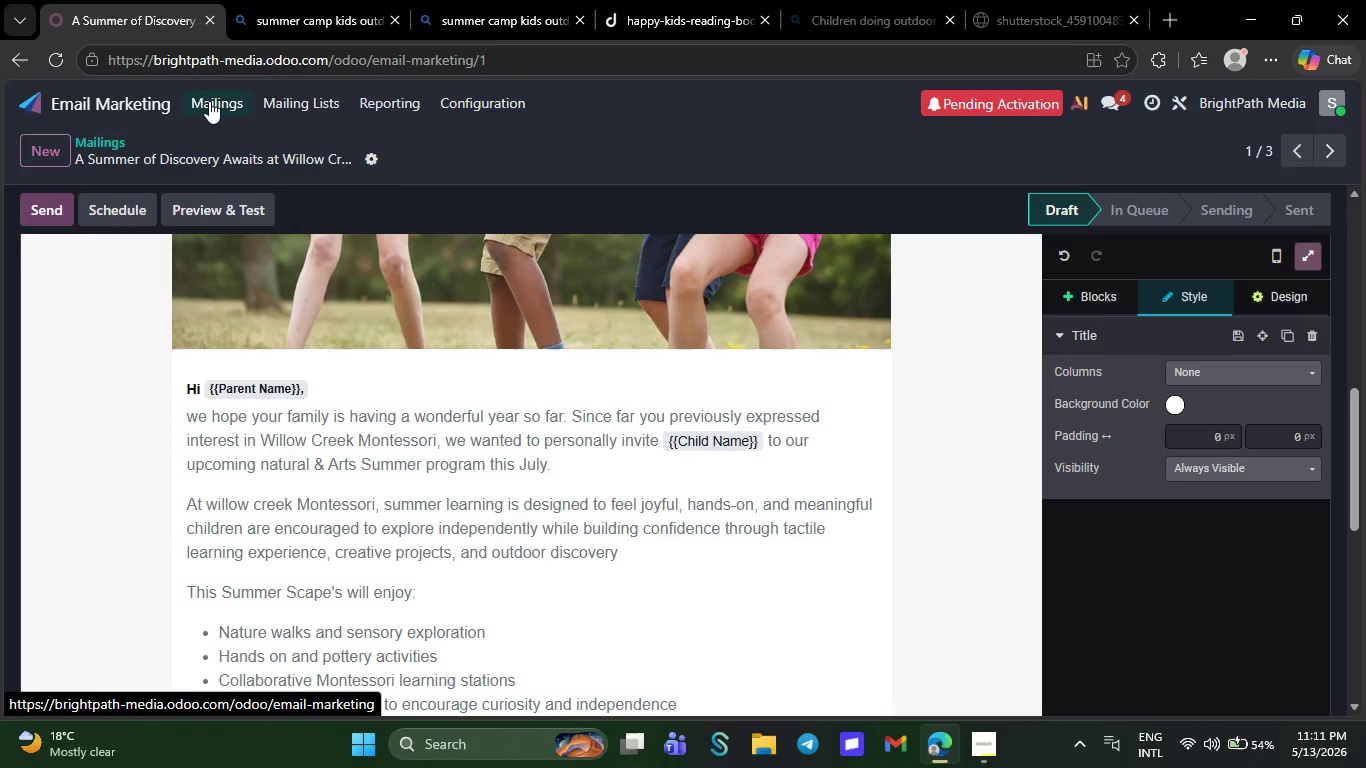 
left_click([484, 333])
 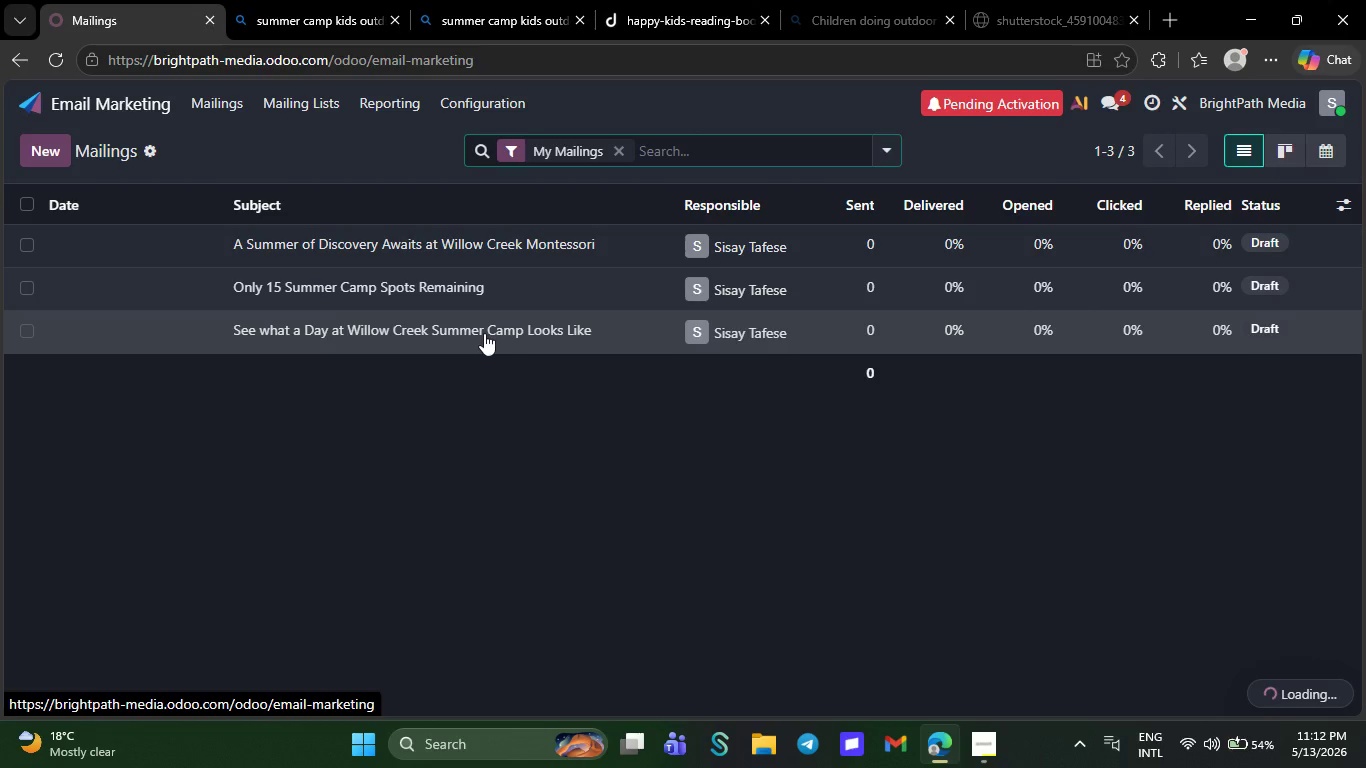 
double_click([484, 333])
 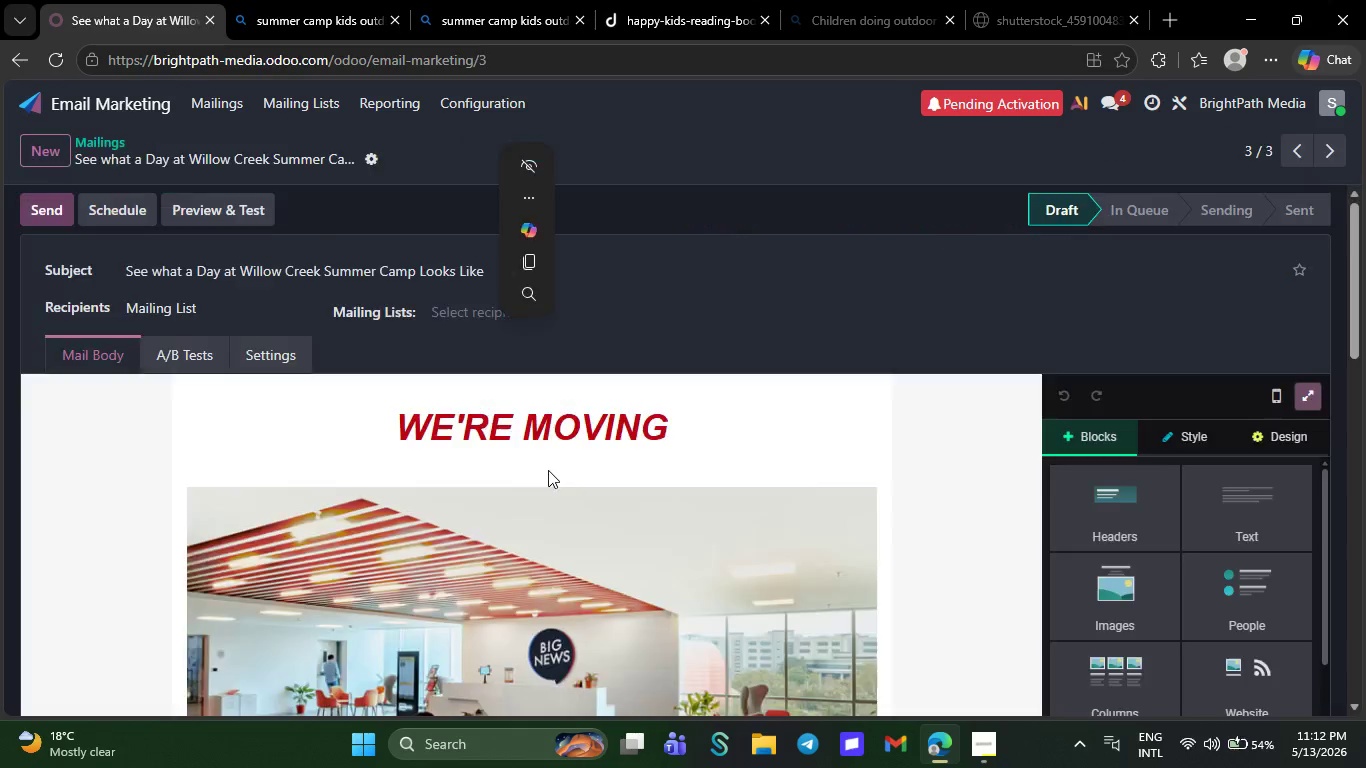 
wait(5.33)
 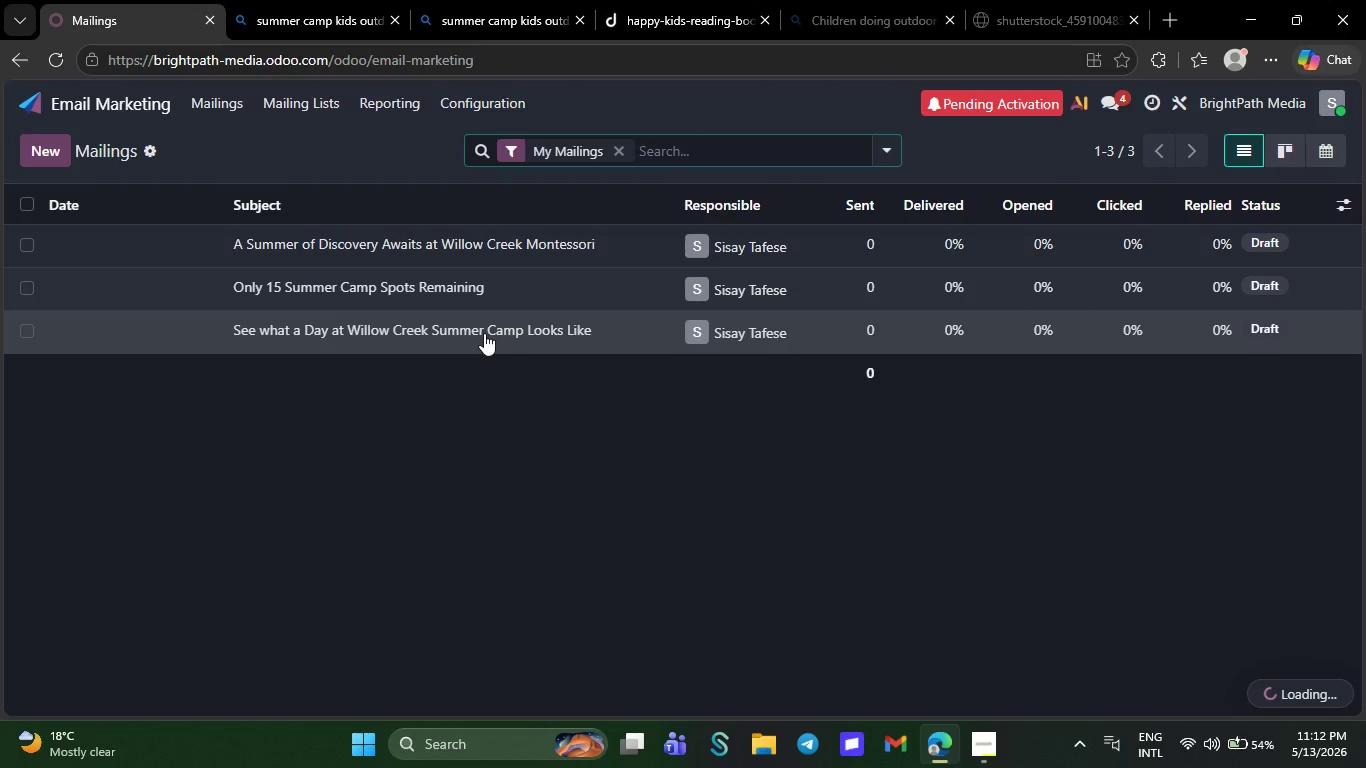 
left_click_drag(start_coordinate=[679, 424], to_coordinate=[388, 424])
 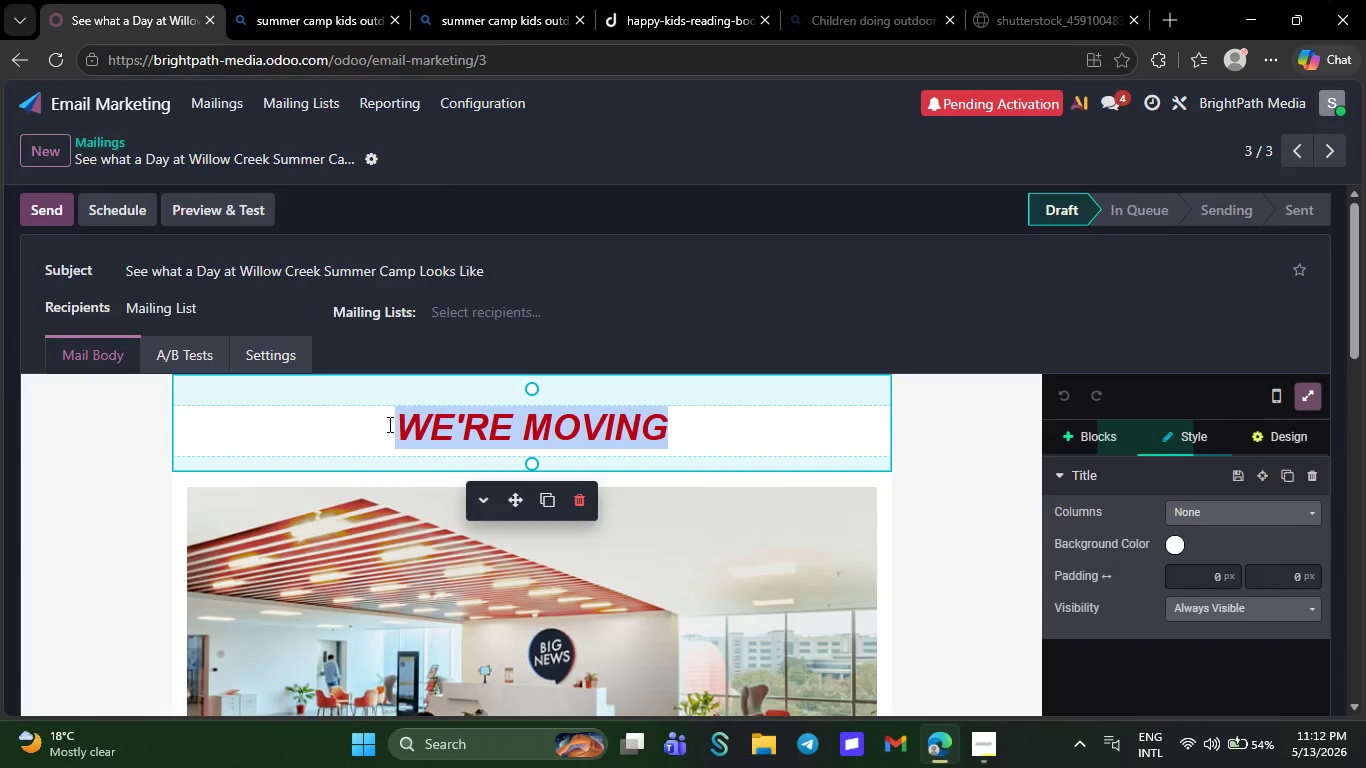 
key(Control+V)
 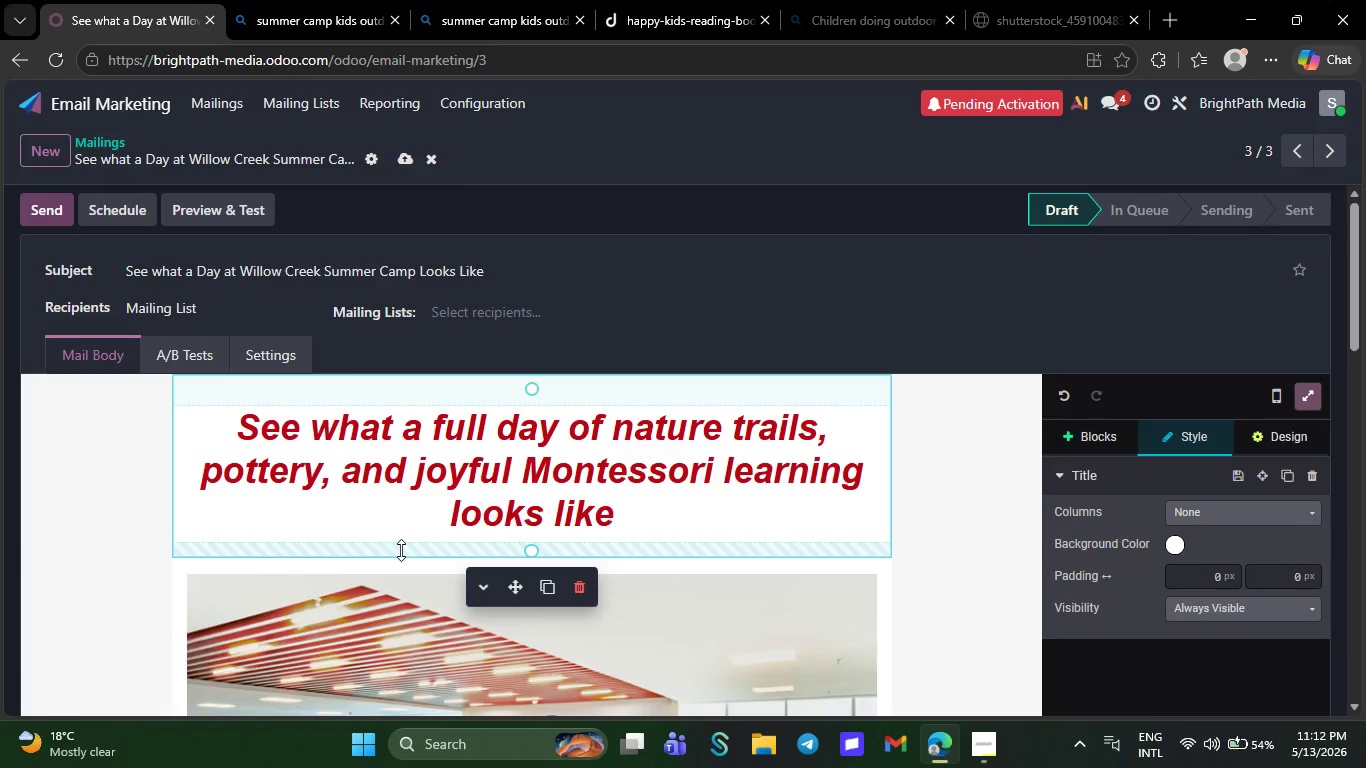 
wait(6.56)
 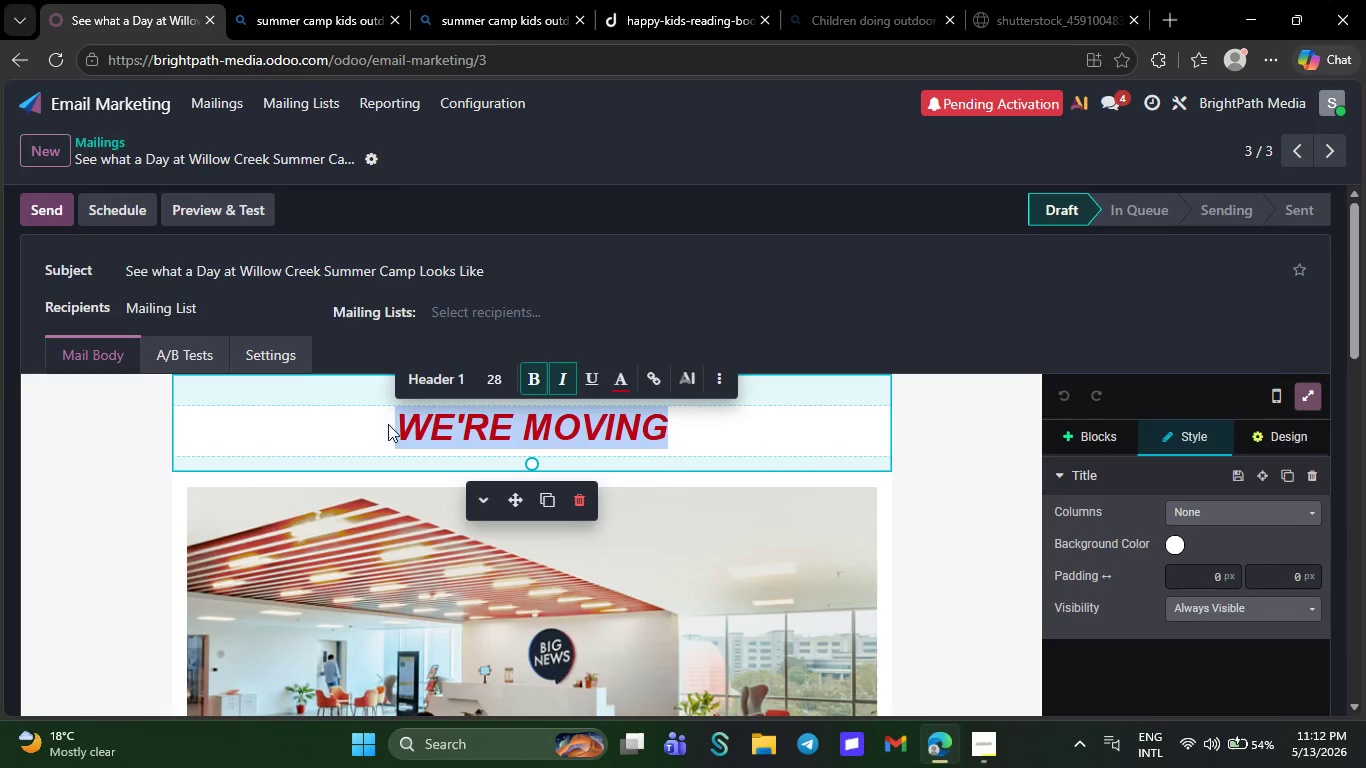 
left_click_drag(start_coordinate=[310, 0], to_coordinate=[312, 10])
 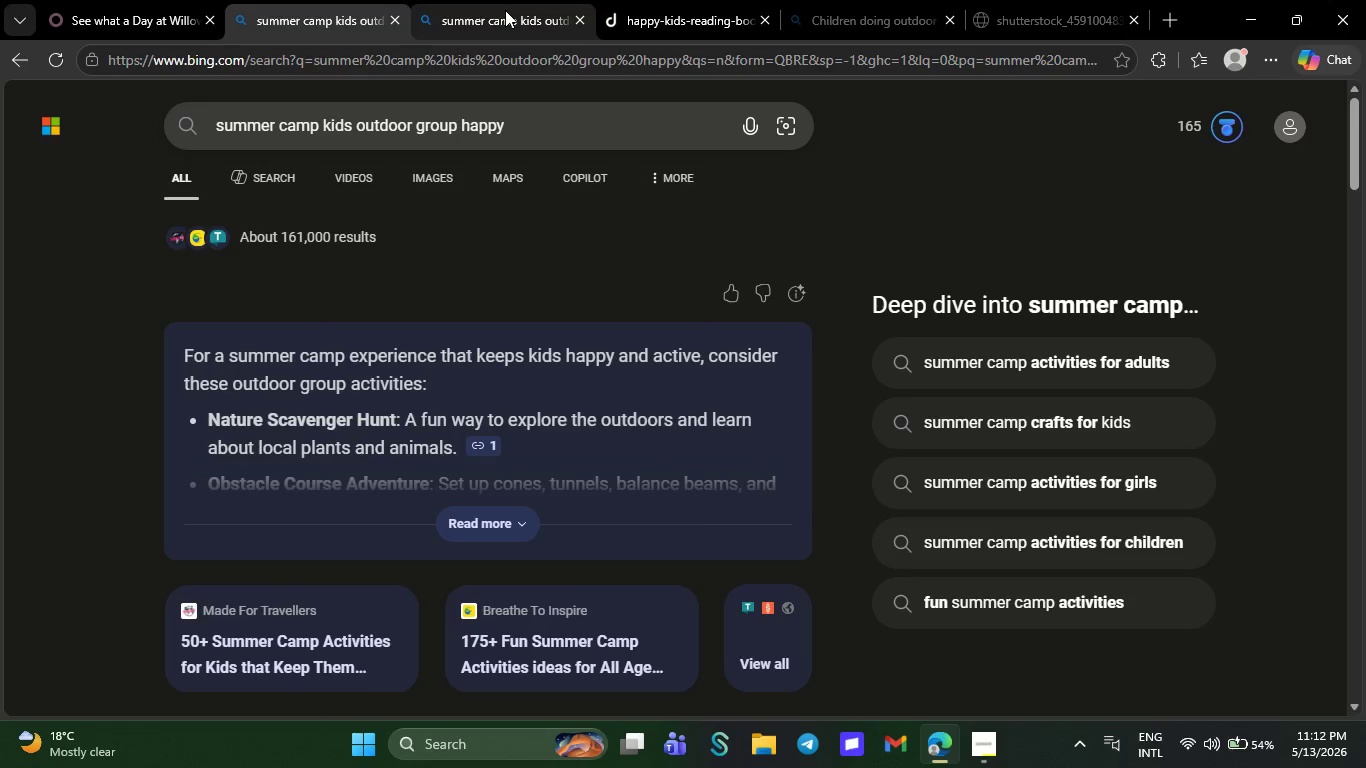 
left_click([505, 10])
 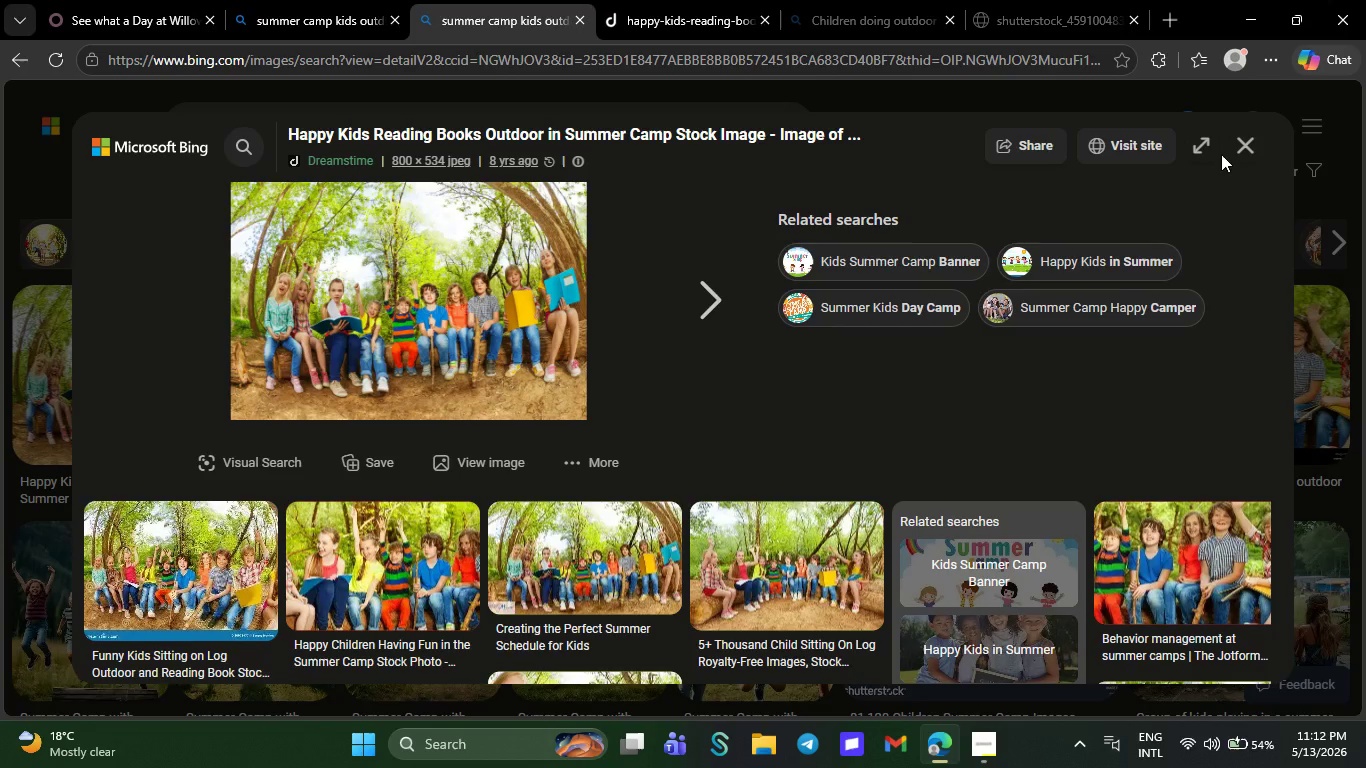 
left_click([1246, 141])
 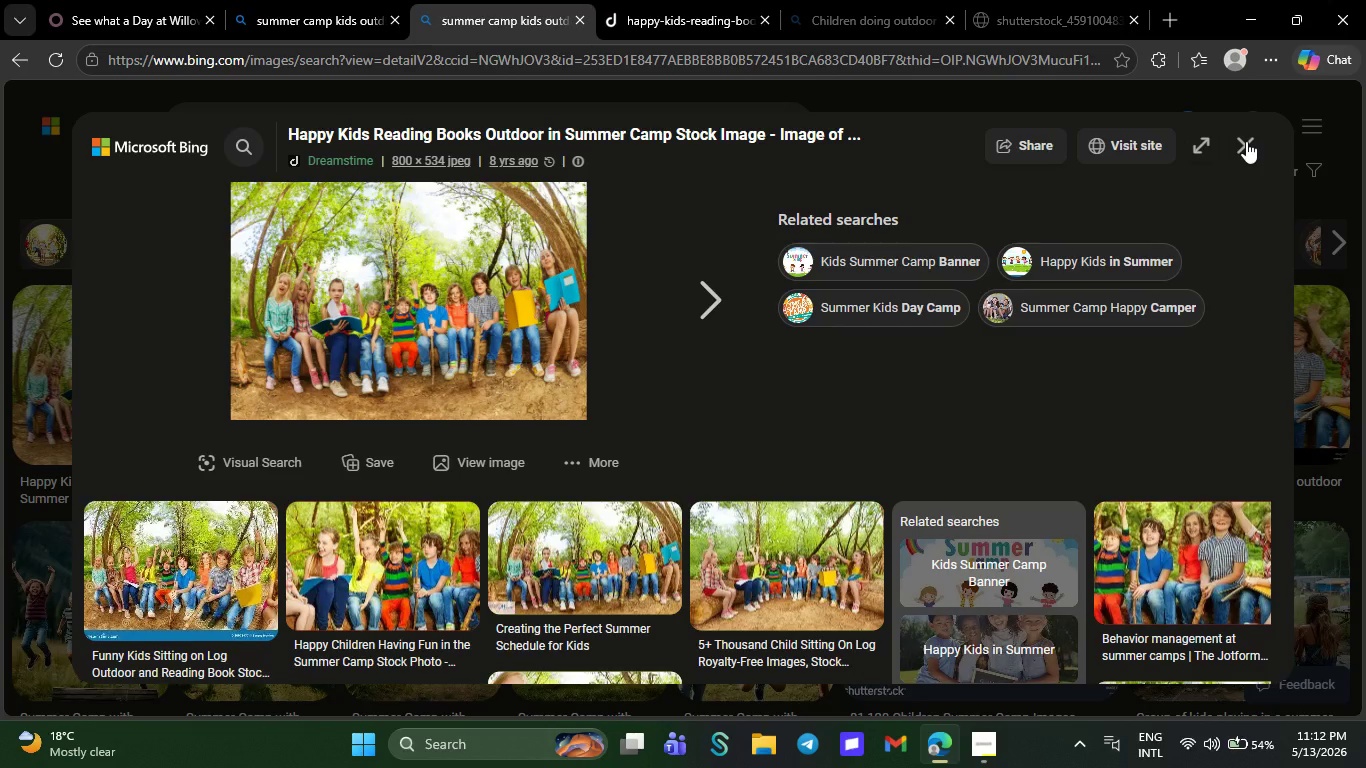 
wait(9.78)
 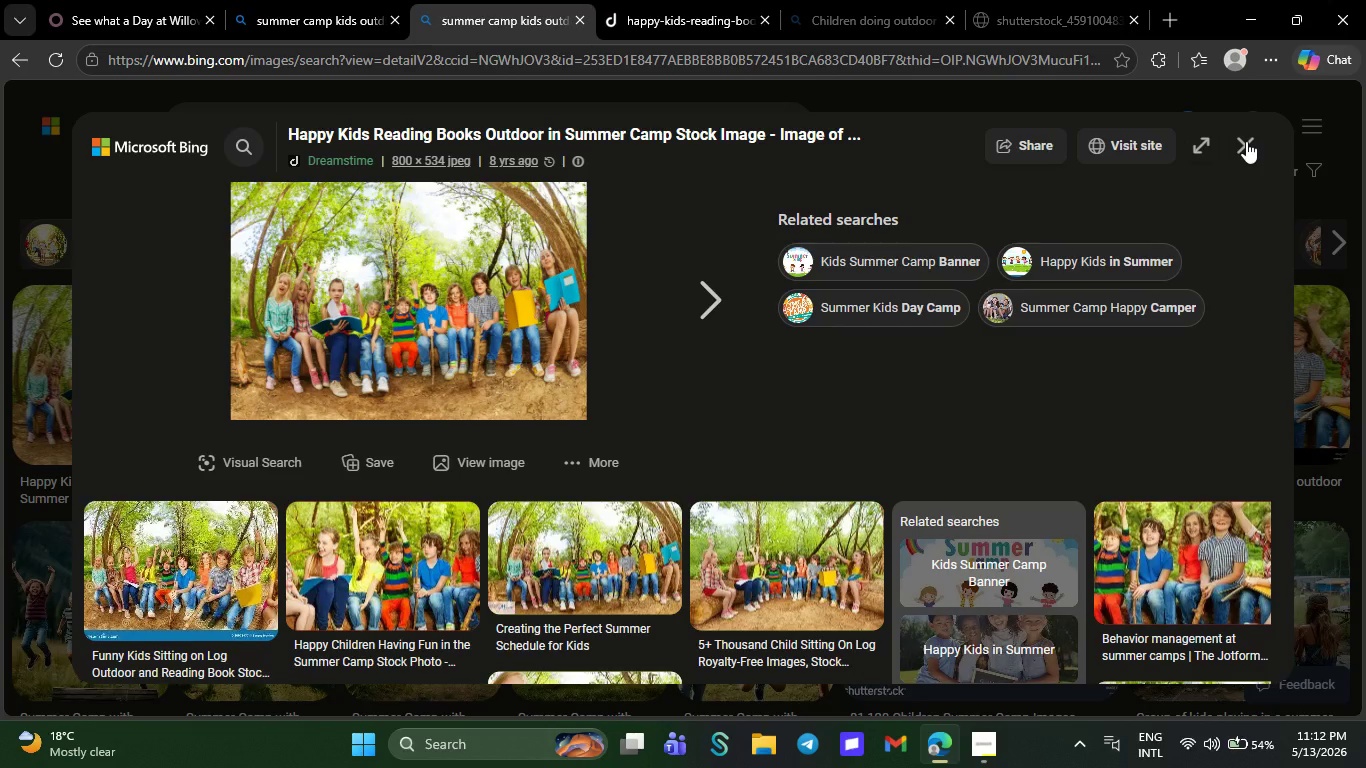 
left_click_drag(start_coordinate=[527, 116], to_coordinate=[242, 120])
 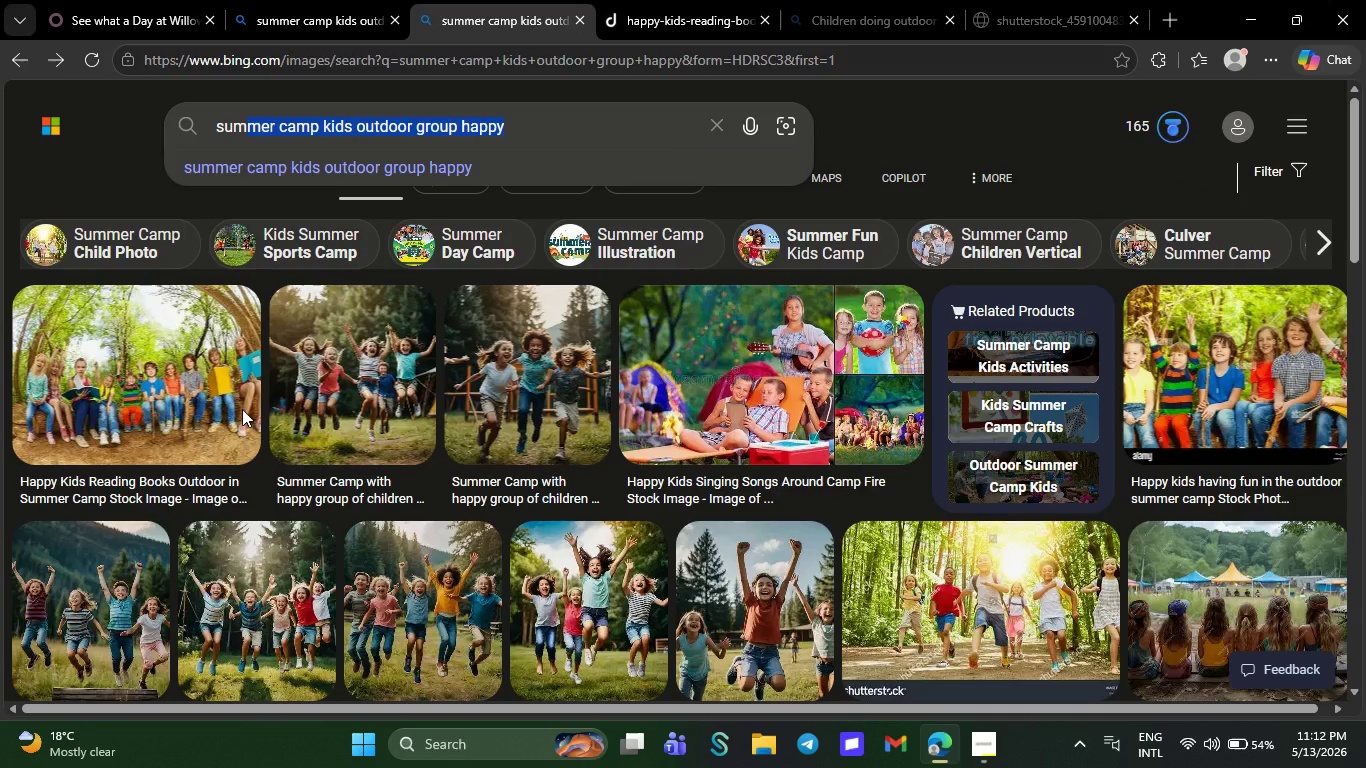 
wait(11.23)
 